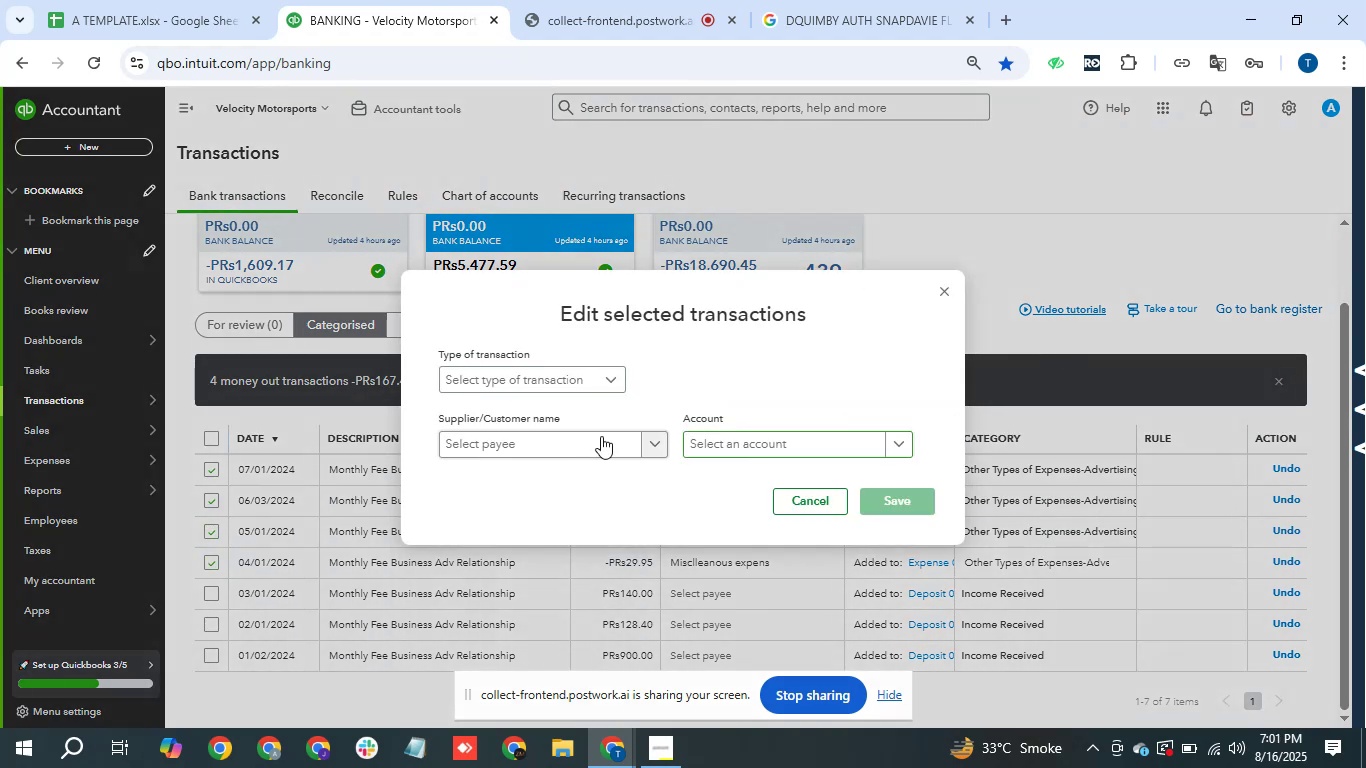 
left_click([579, 383])
 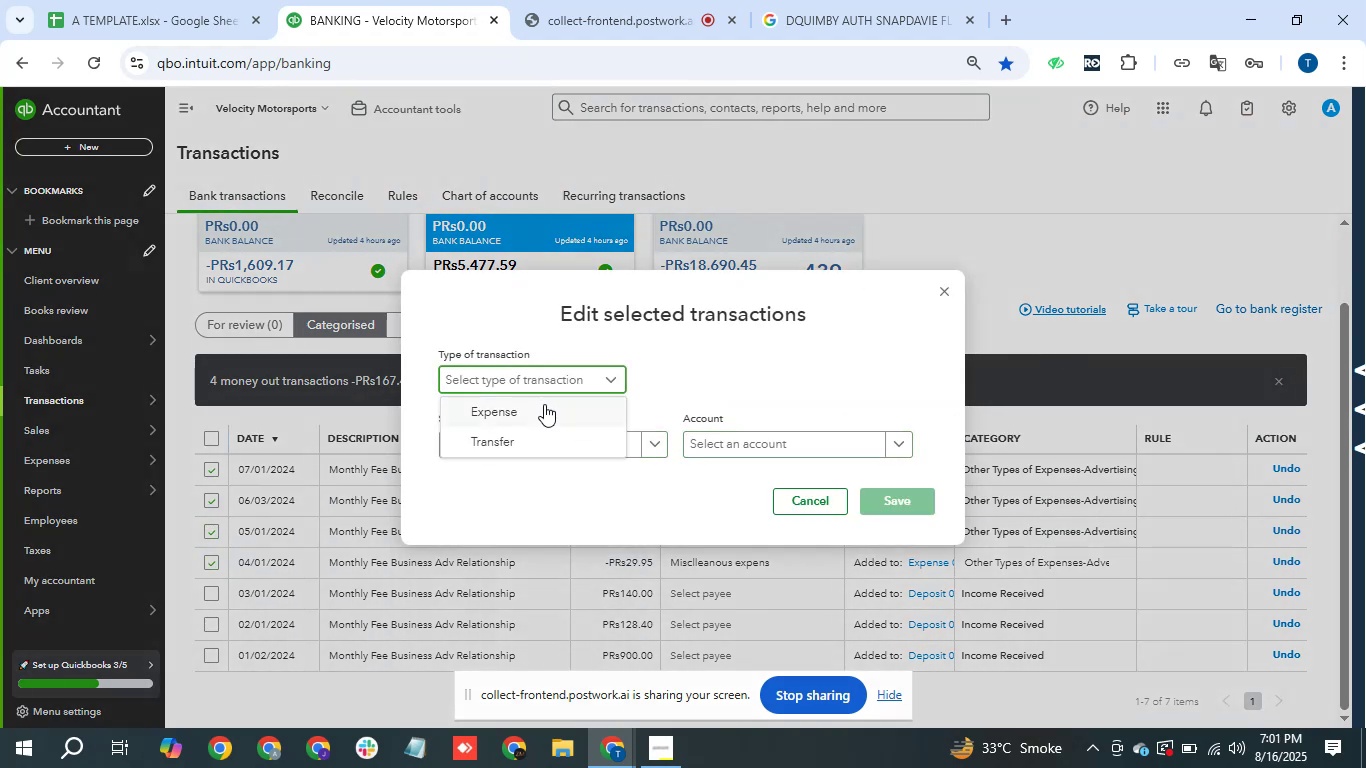 
left_click([544, 405])
 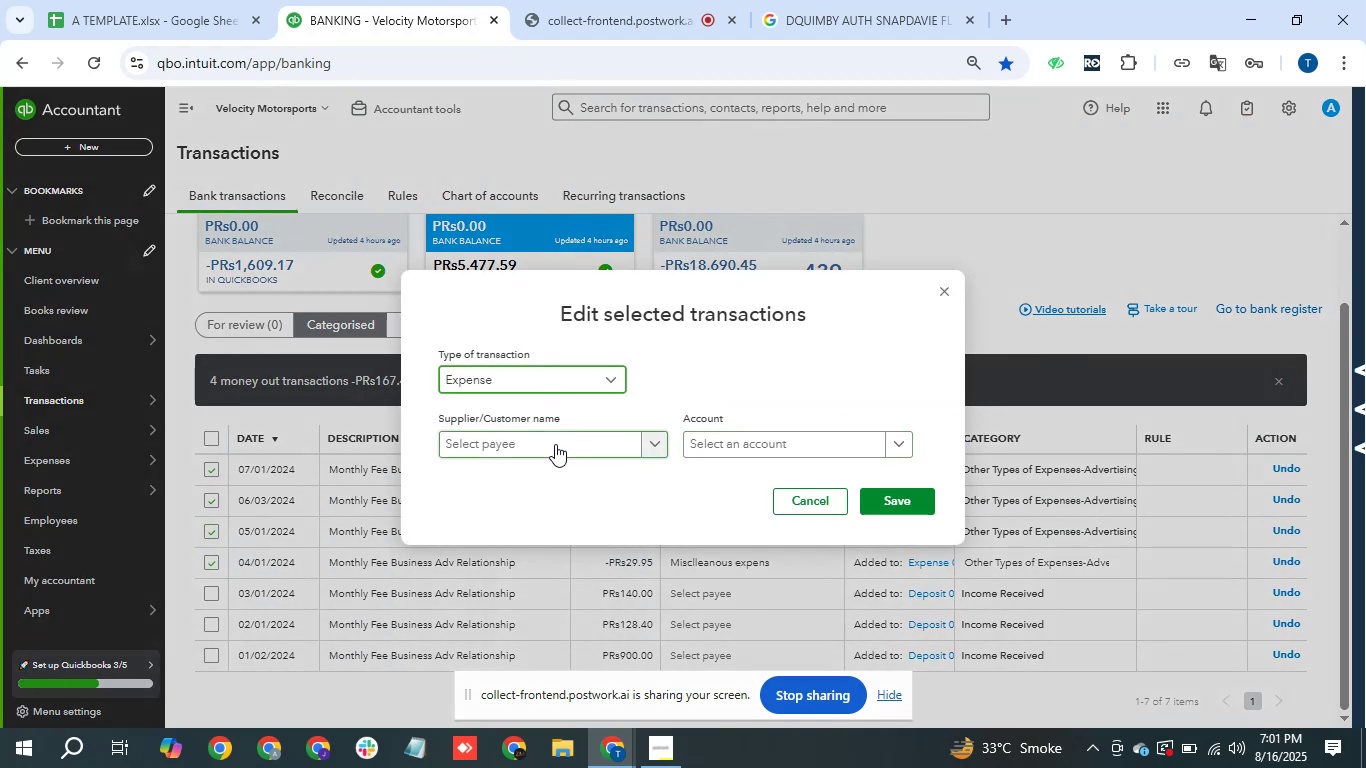 
double_click([555, 446])
 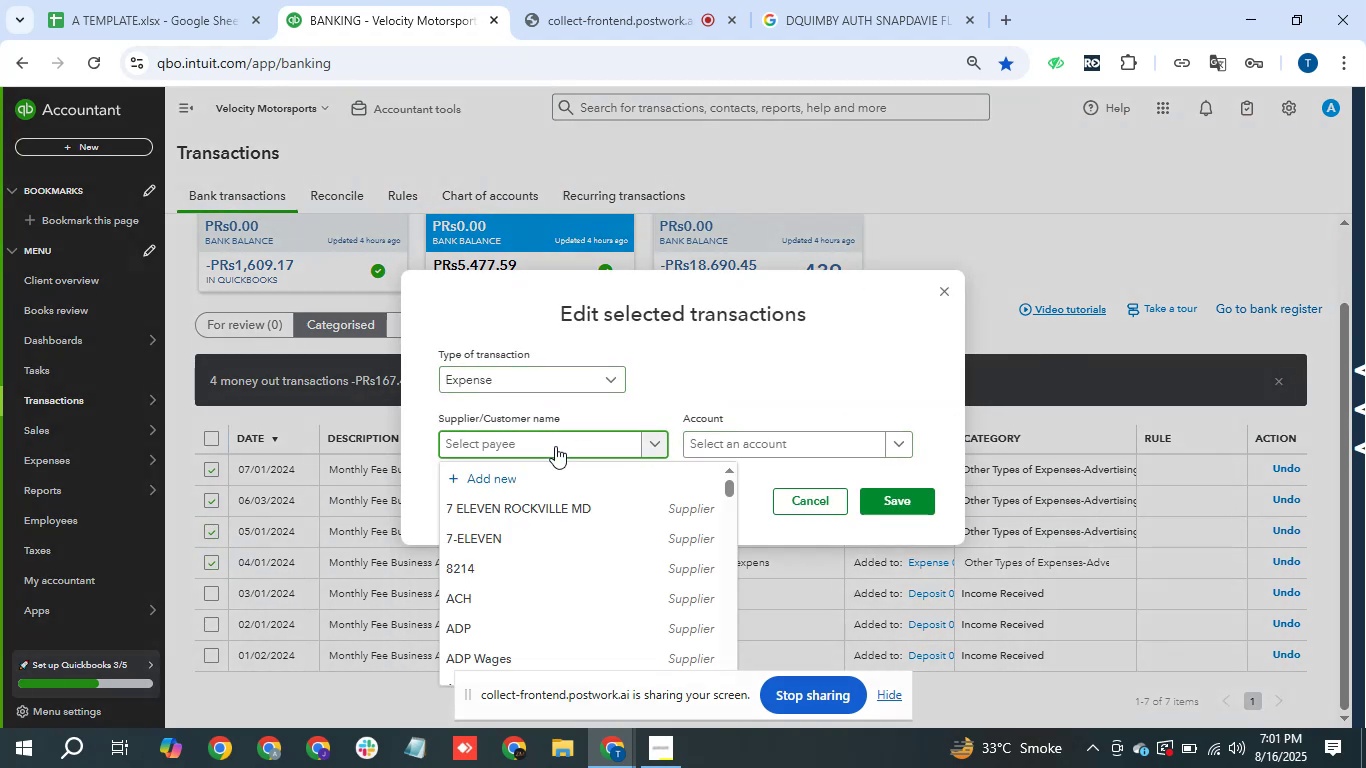 
key(Control+V)
 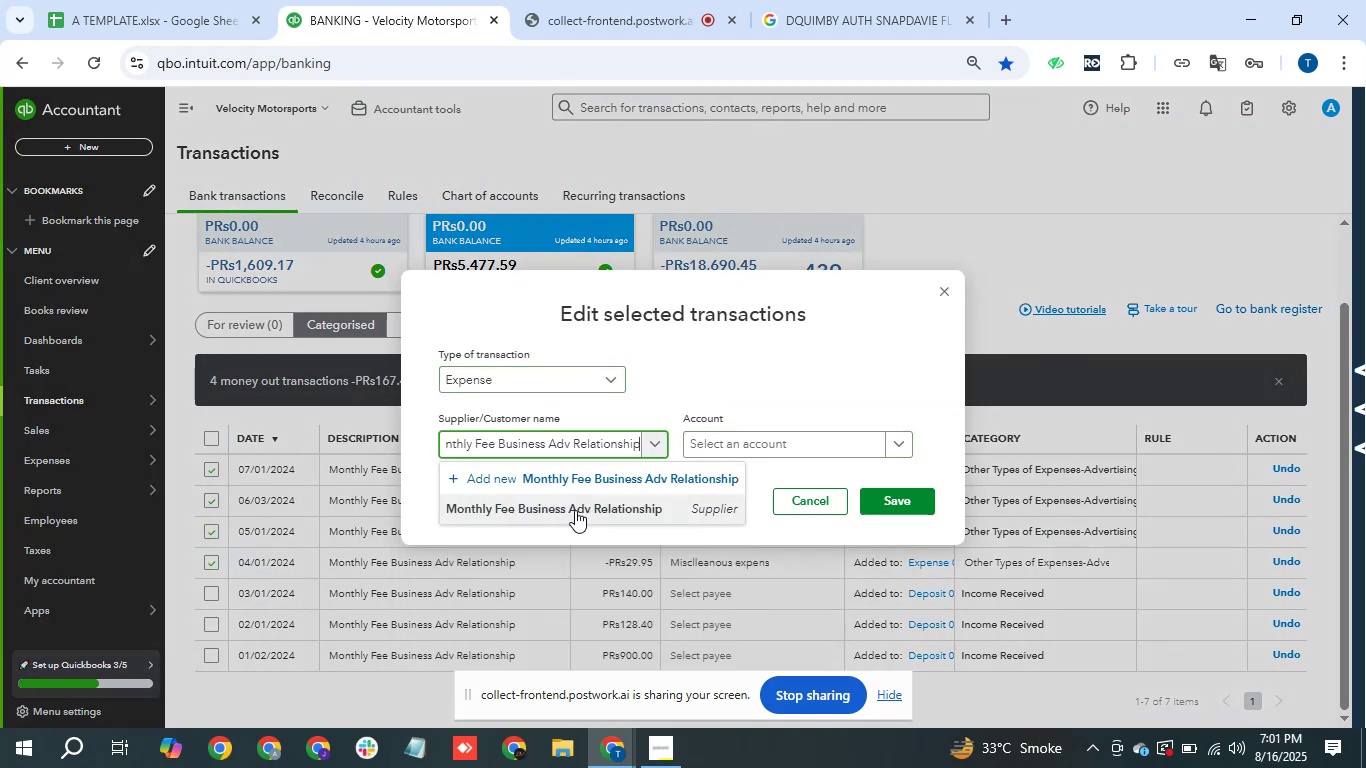 
left_click([571, 510])
 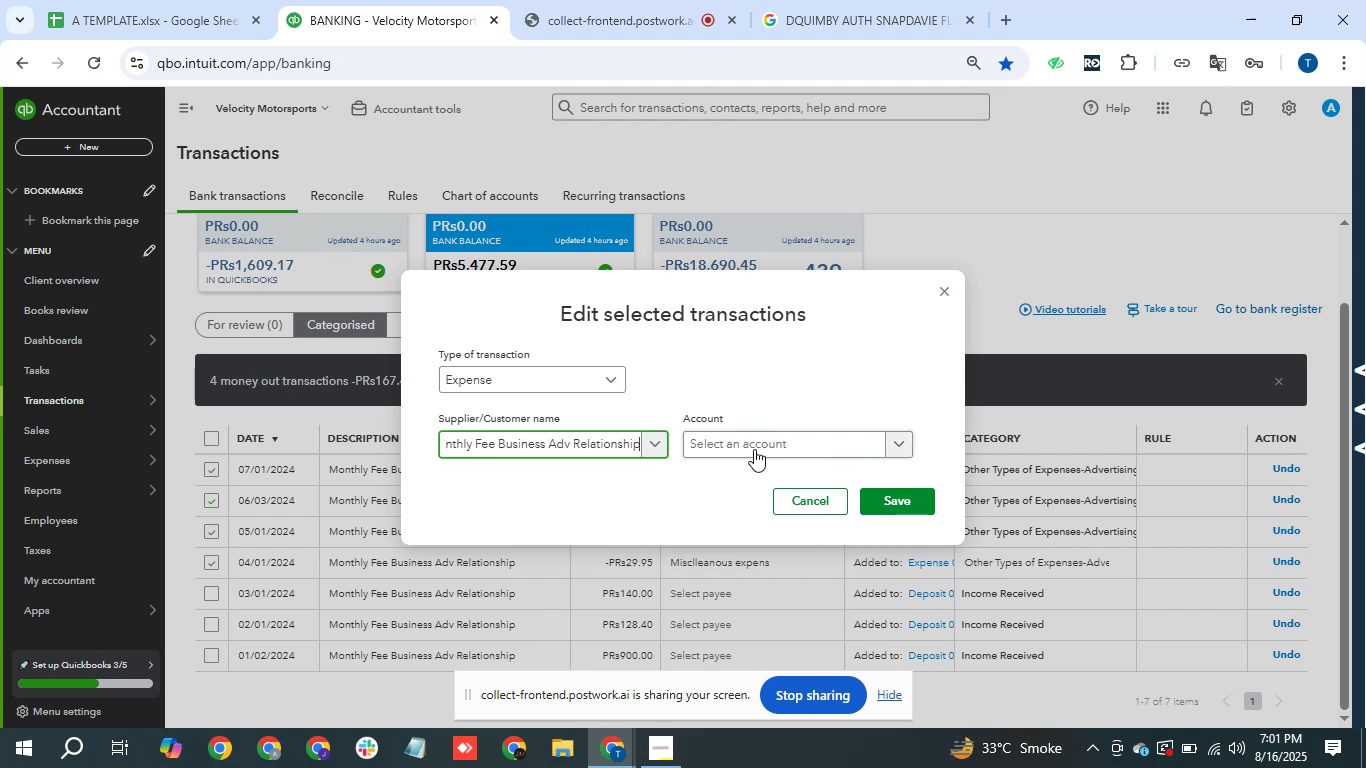 
left_click([759, 447])
 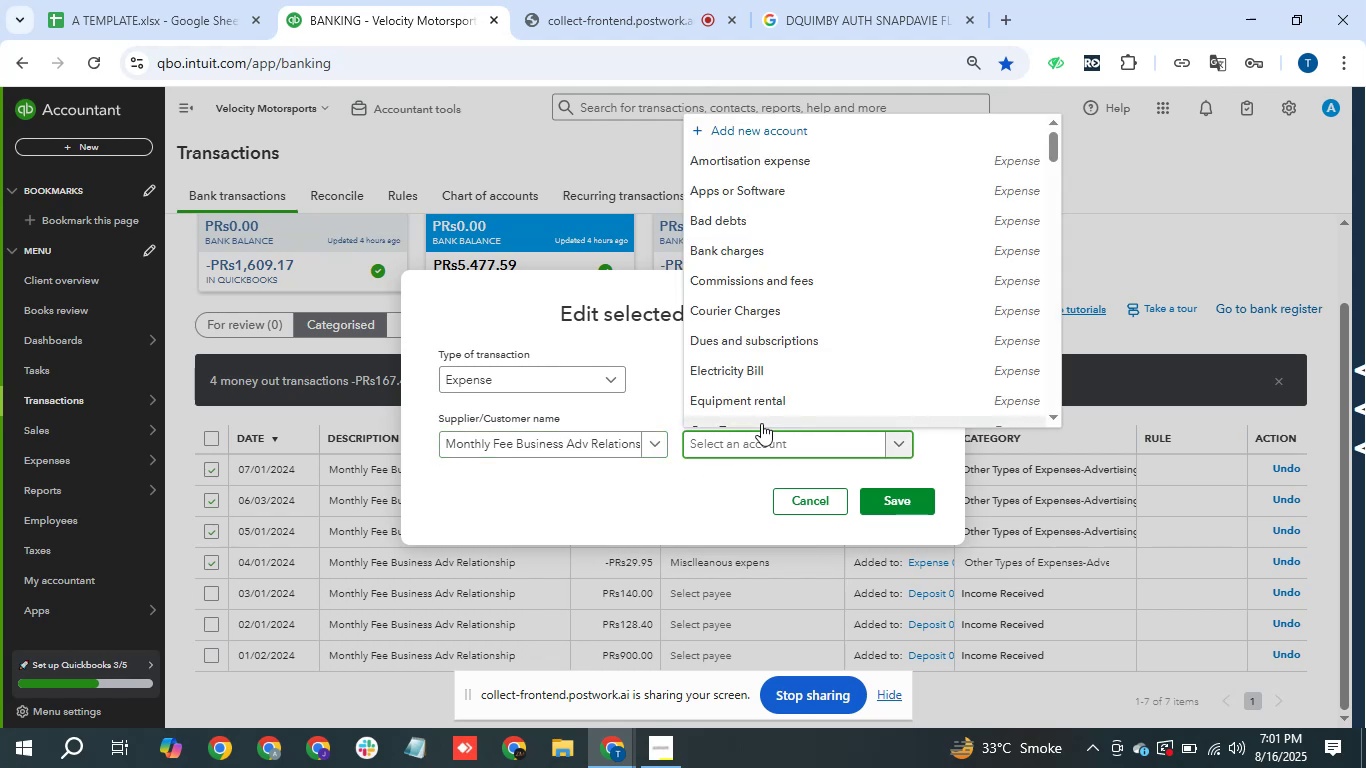 
type(sub)
 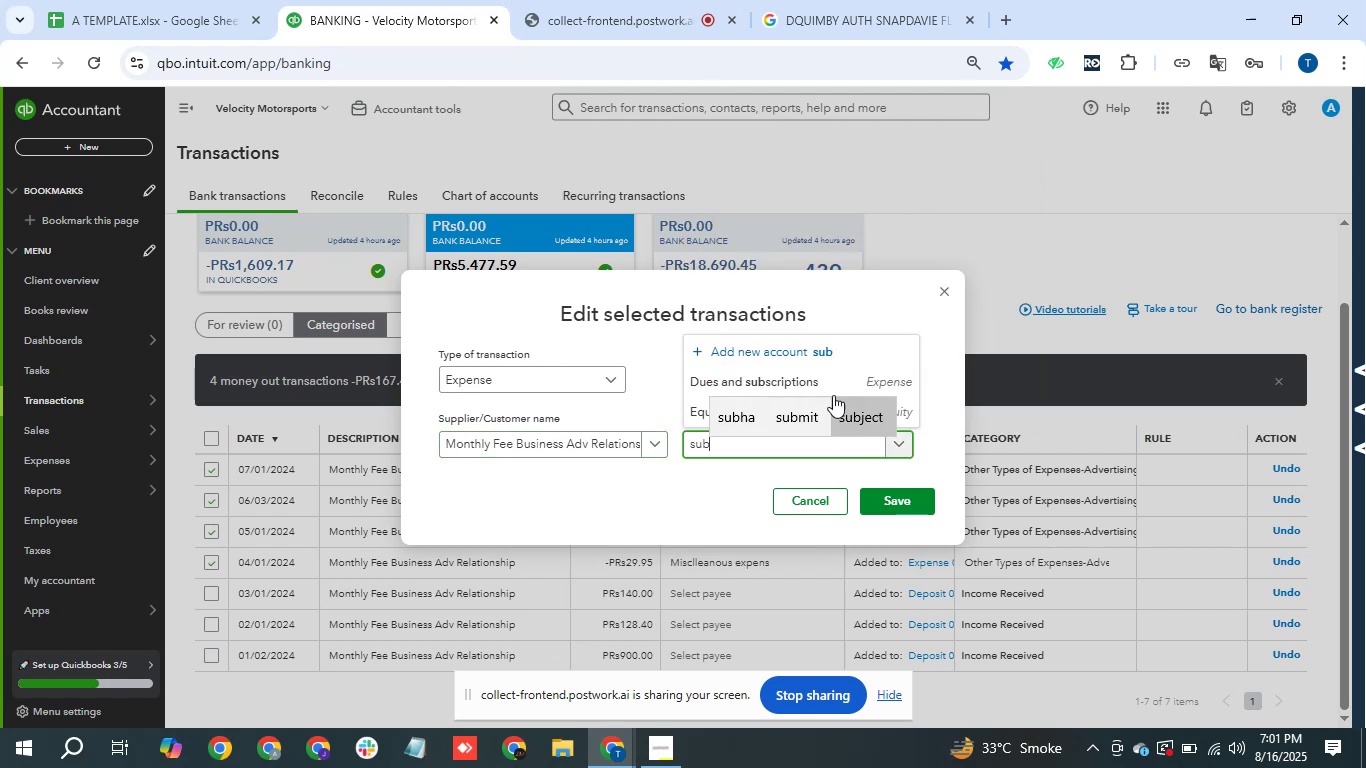 
left_click([833, 380])
 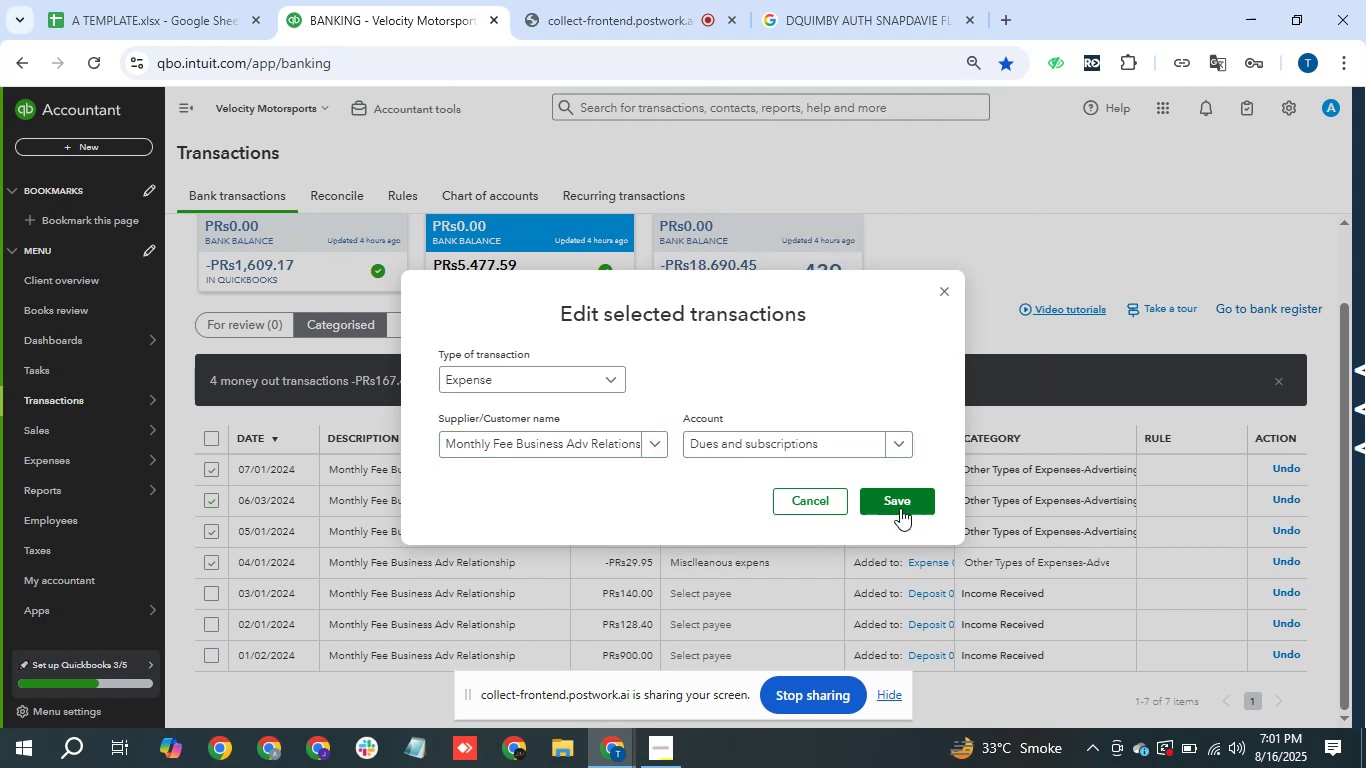 
left_click([919, 511])
 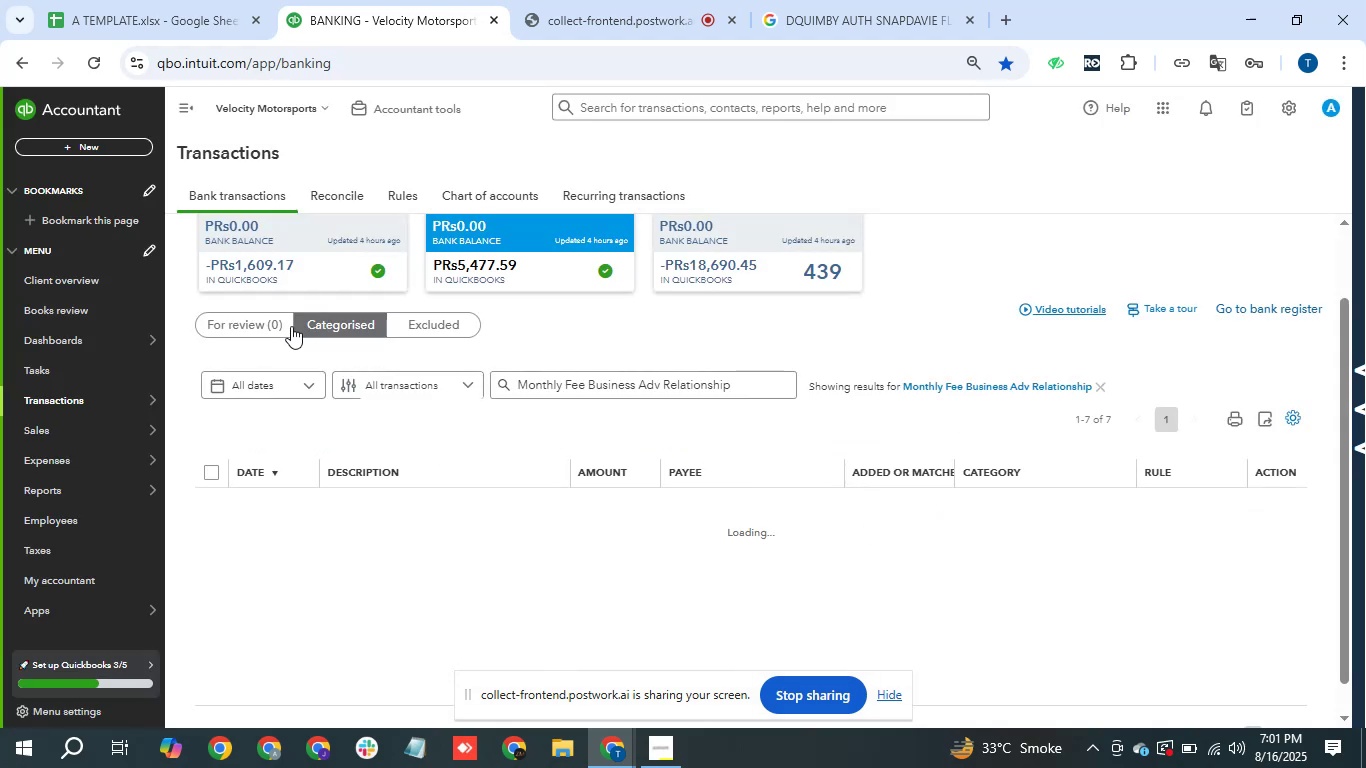 
wait(6.0)
 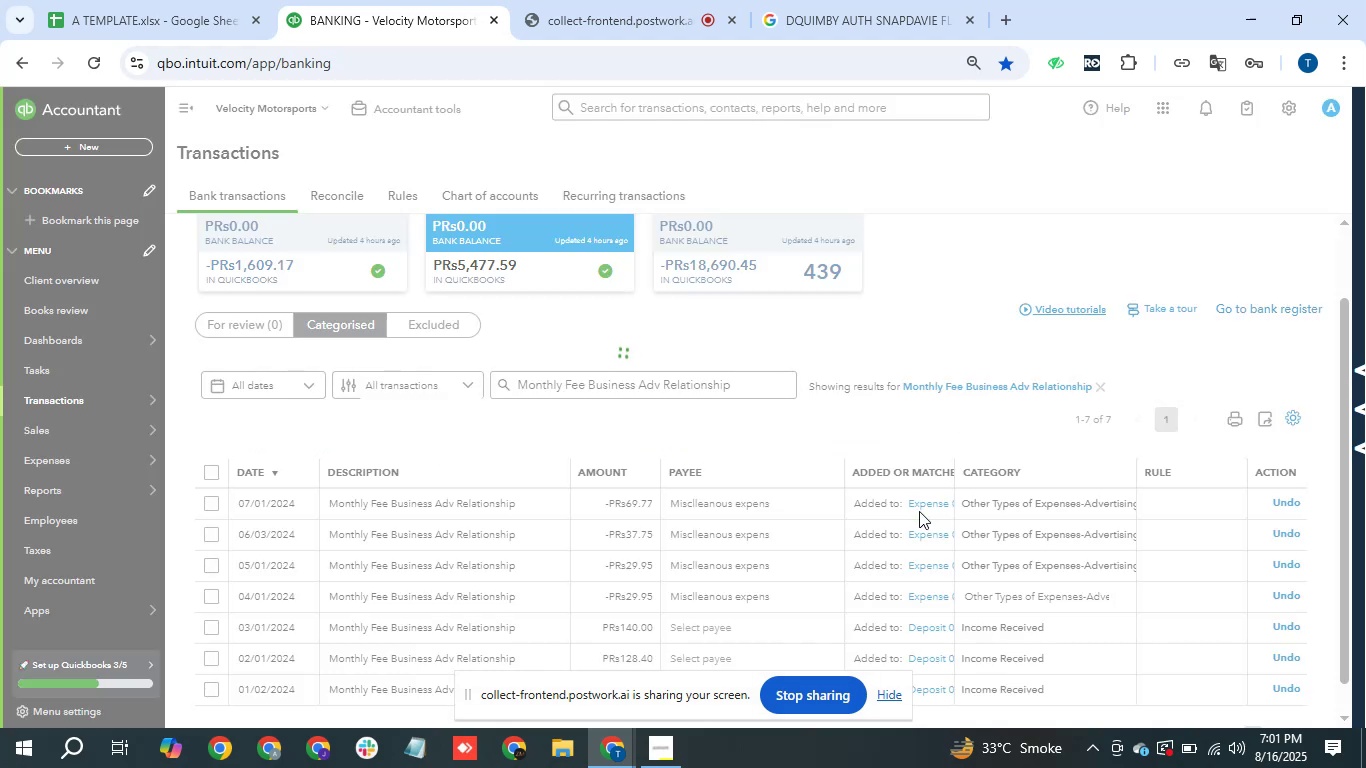 
left_click([354, 342])
 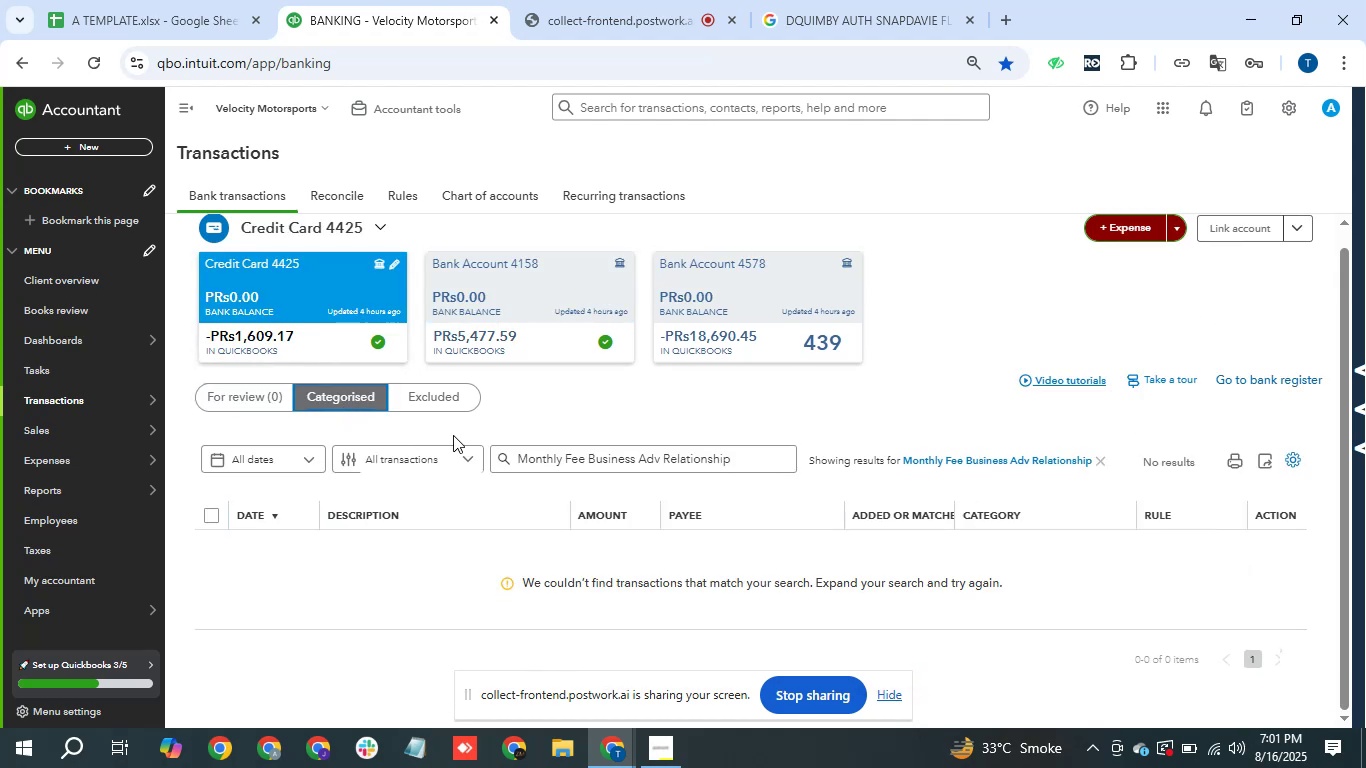 
mouse_move([458, 445])
 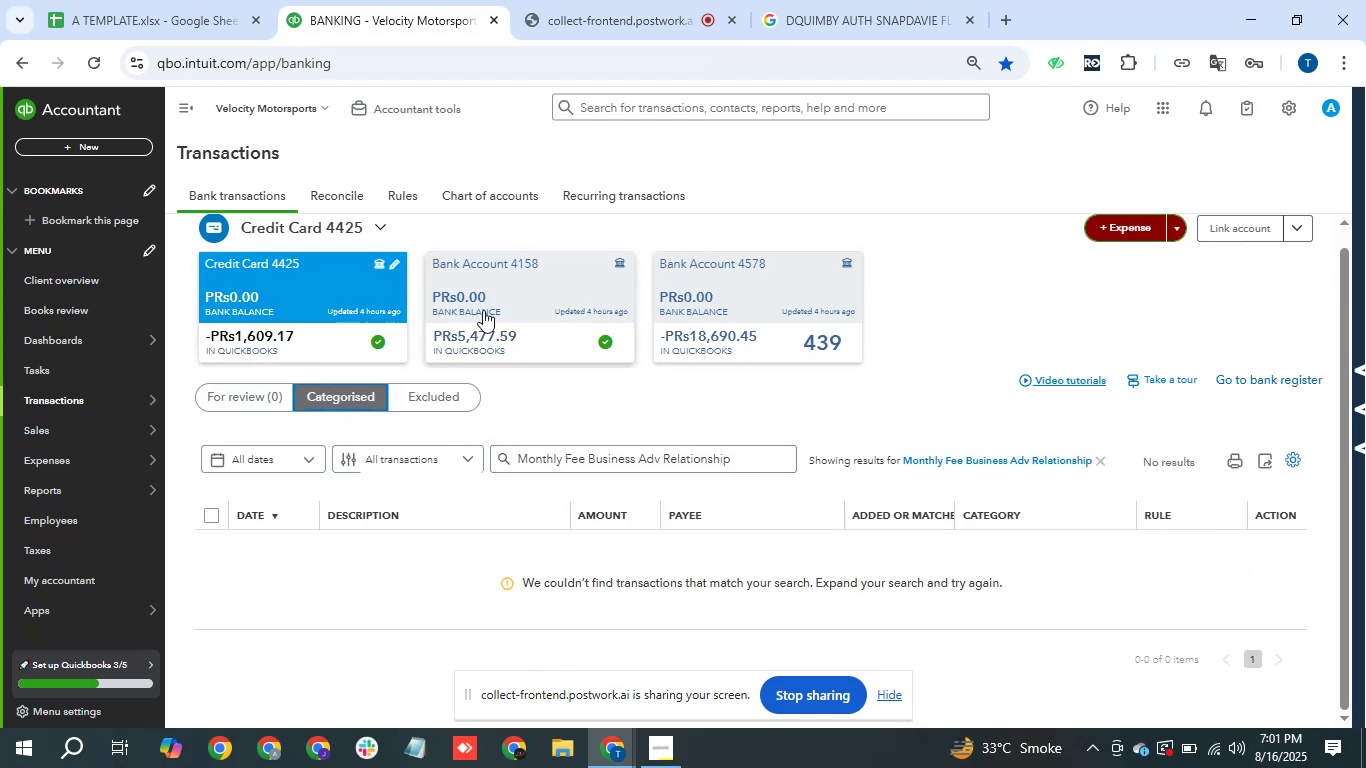 
left_click([484, 309])
 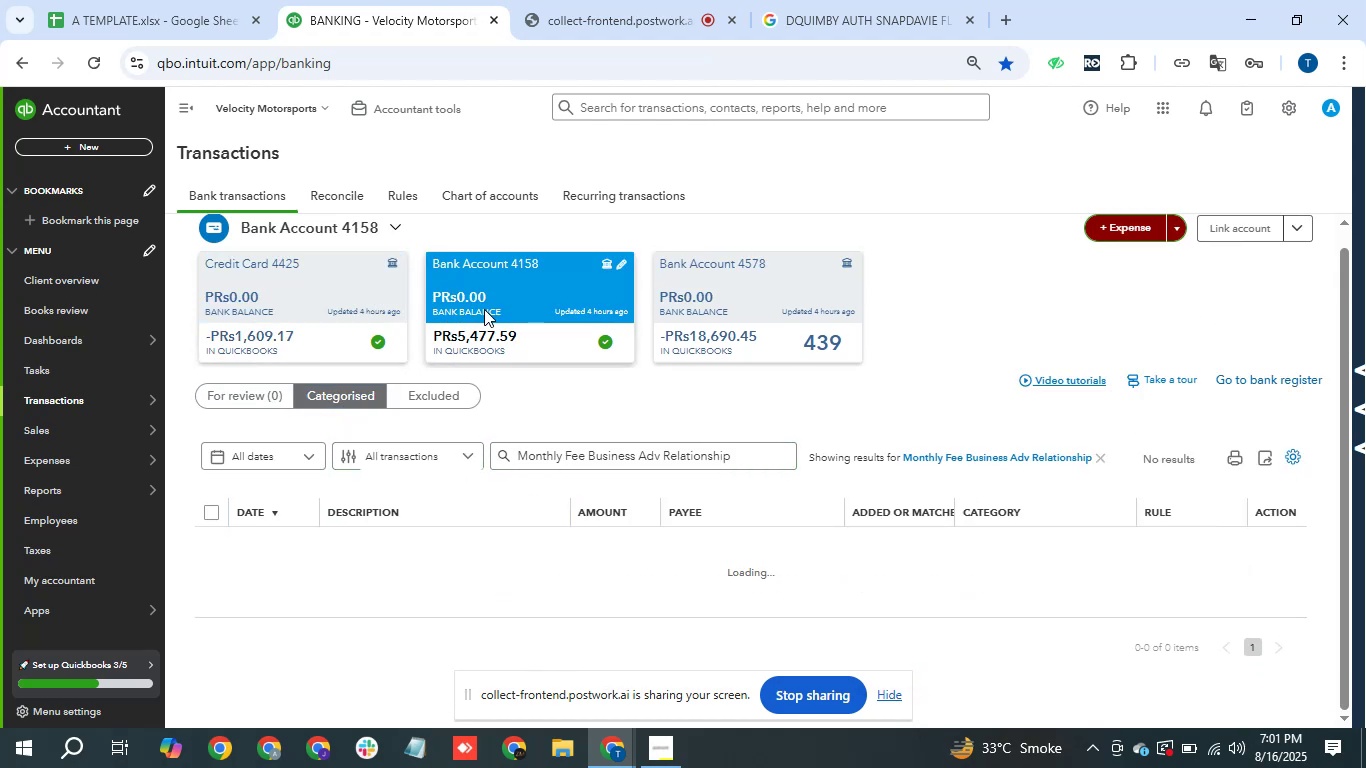 
scroll: coordinate [736, 453], scroll_direction: down, amount: 2.0
 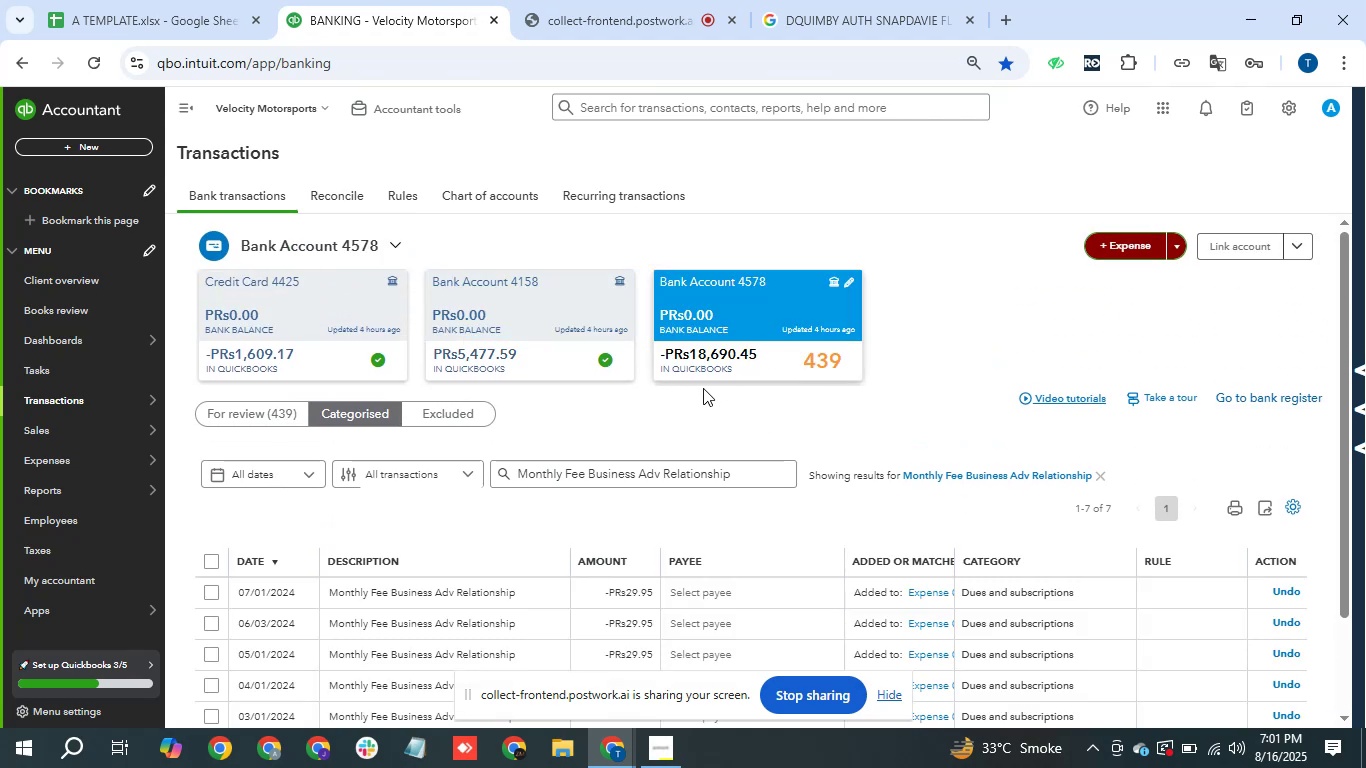 
left_click([250, 405])
 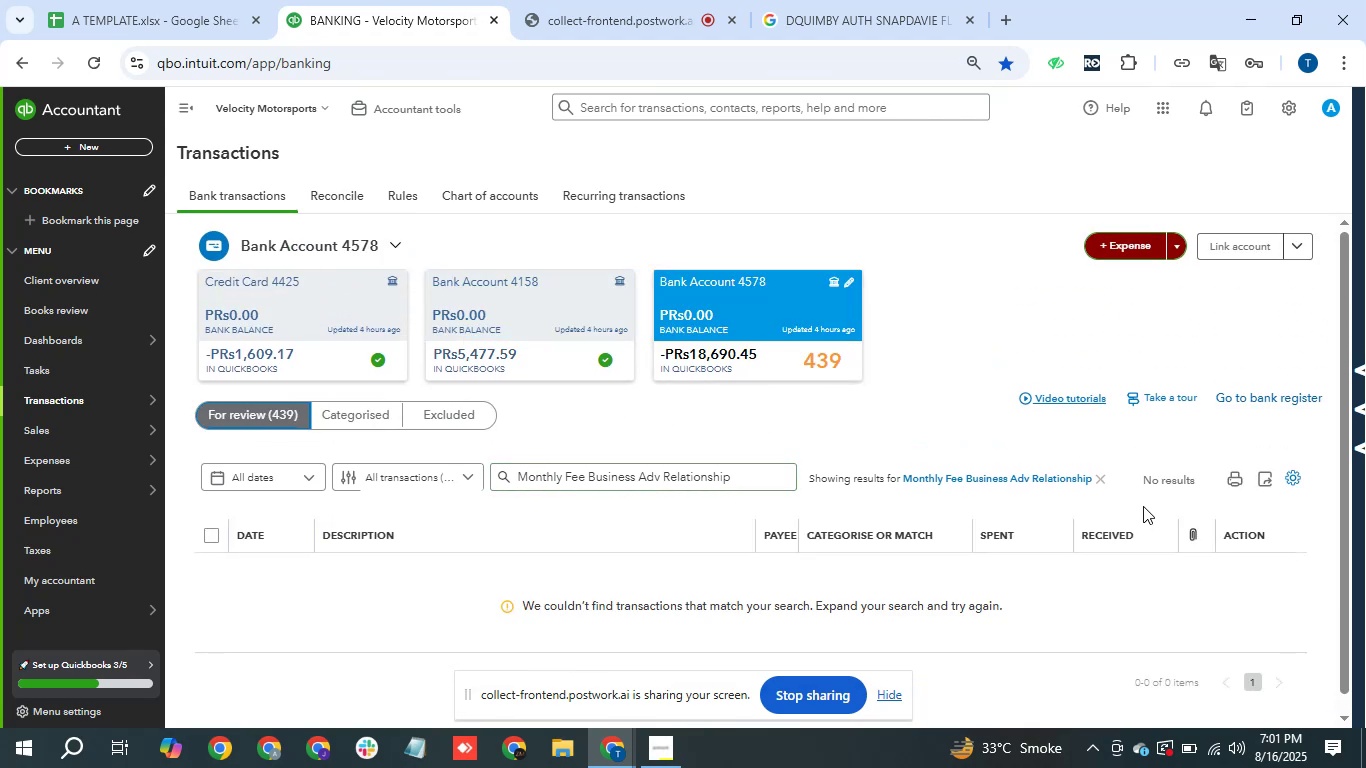 
left_click([1107, 483])
 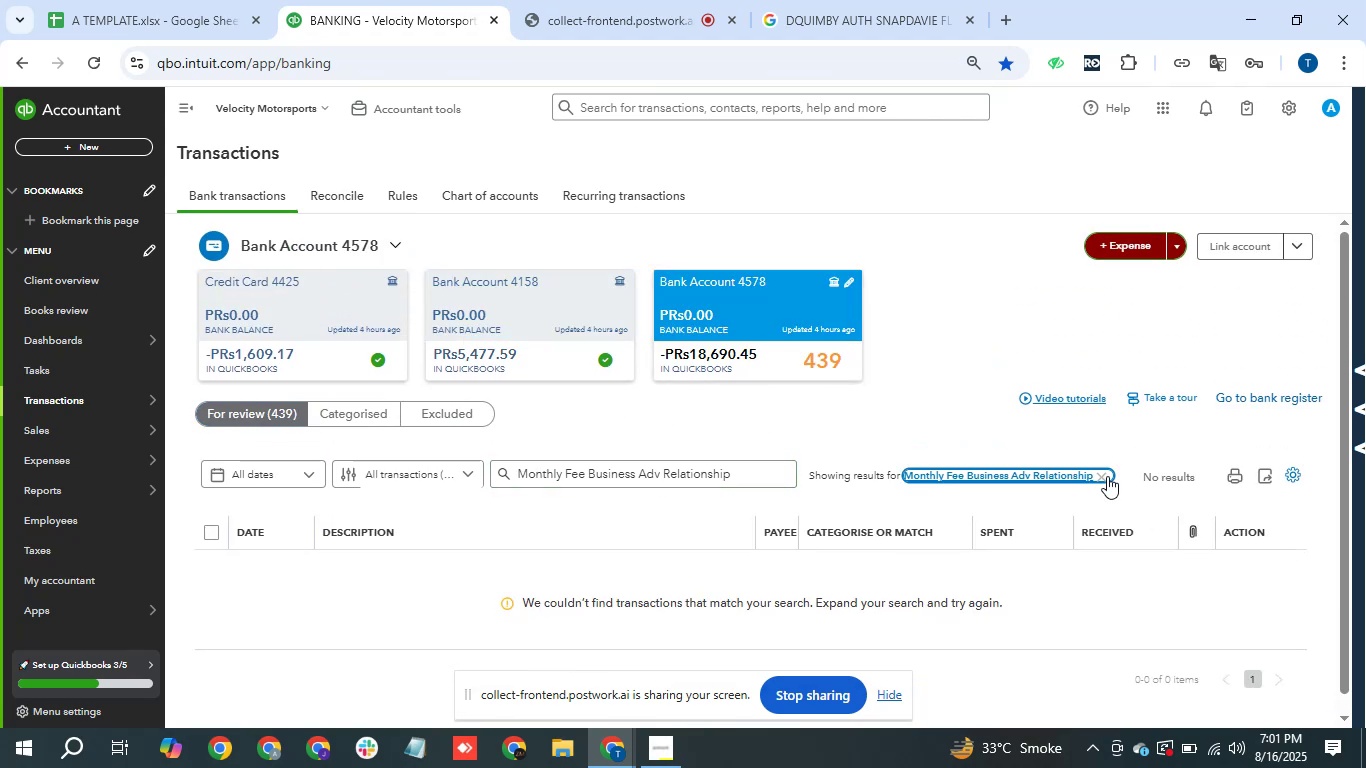 
left_click([1106, 474])
 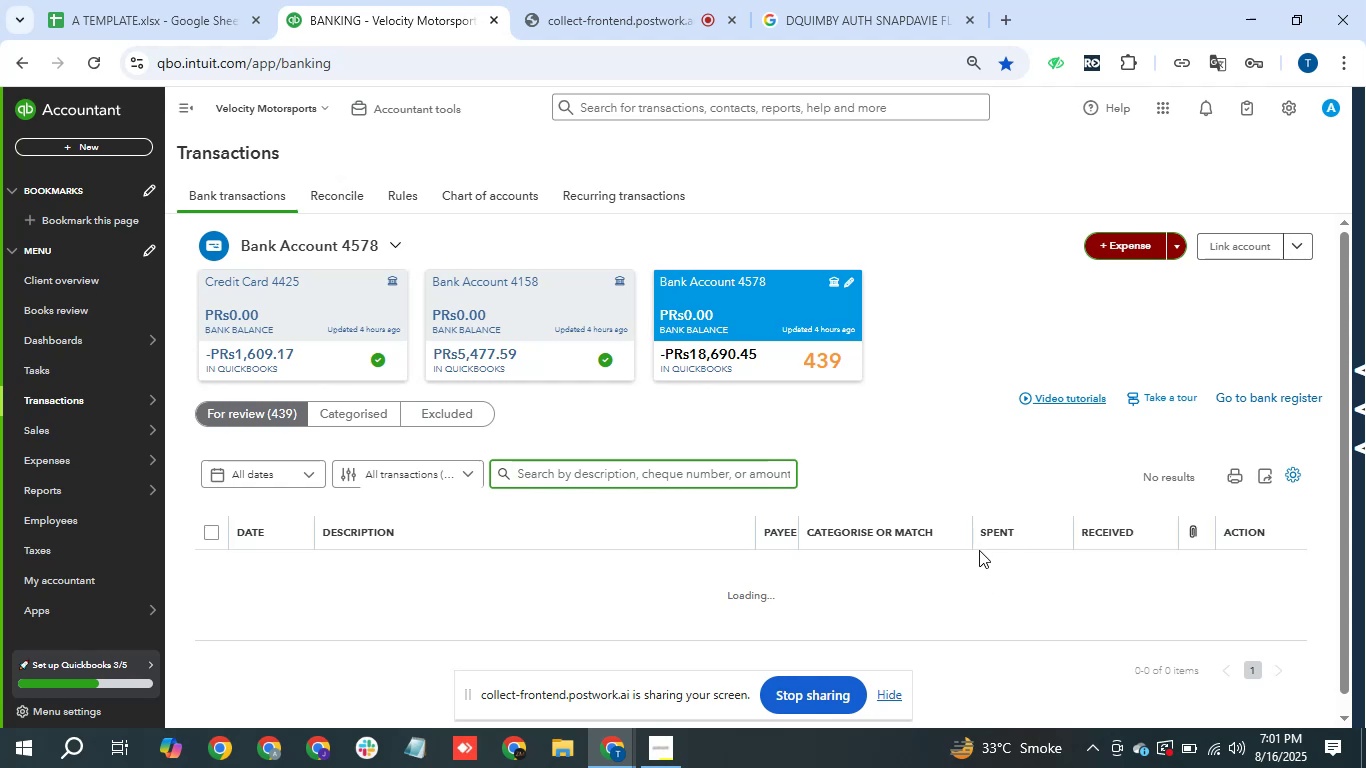 
wait(11.04)
 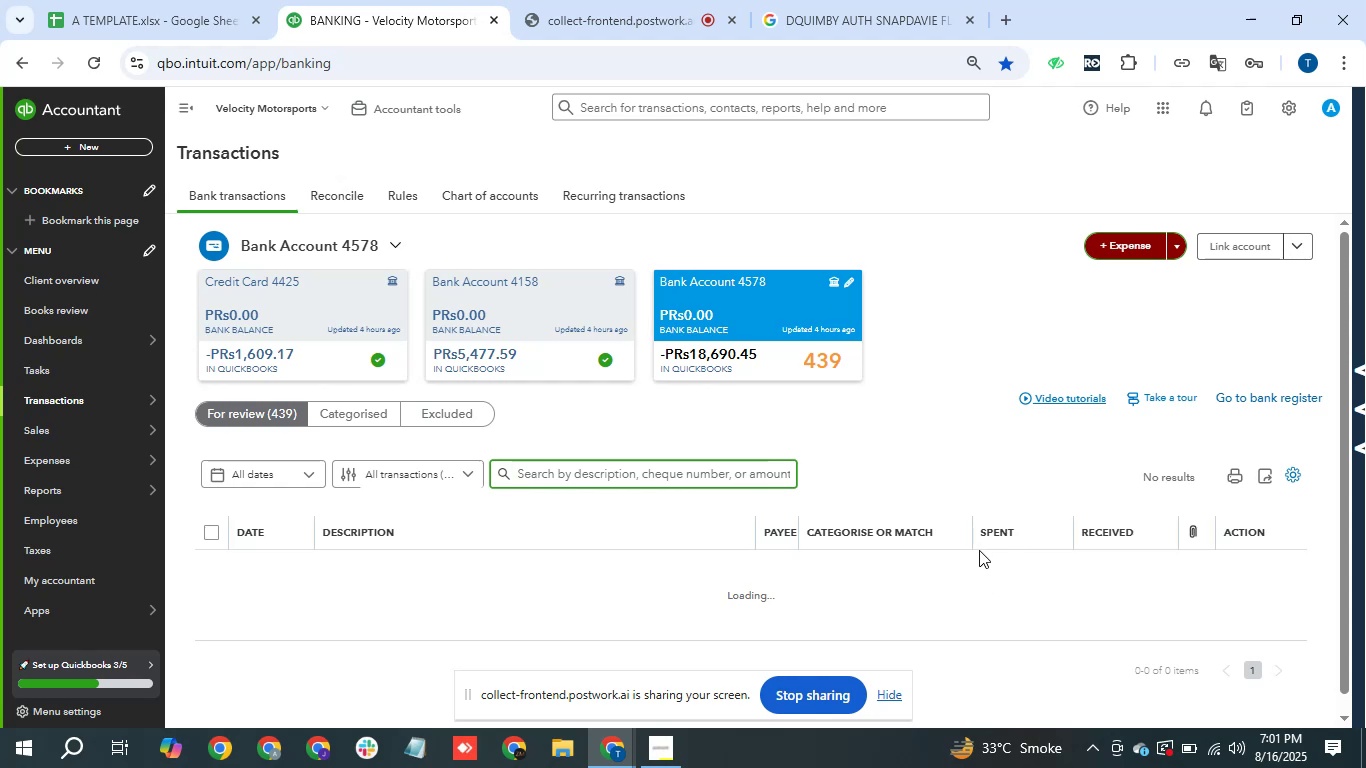 
scroll: coordinate [697, 571], scroll_direction: down, amount: 1.0
 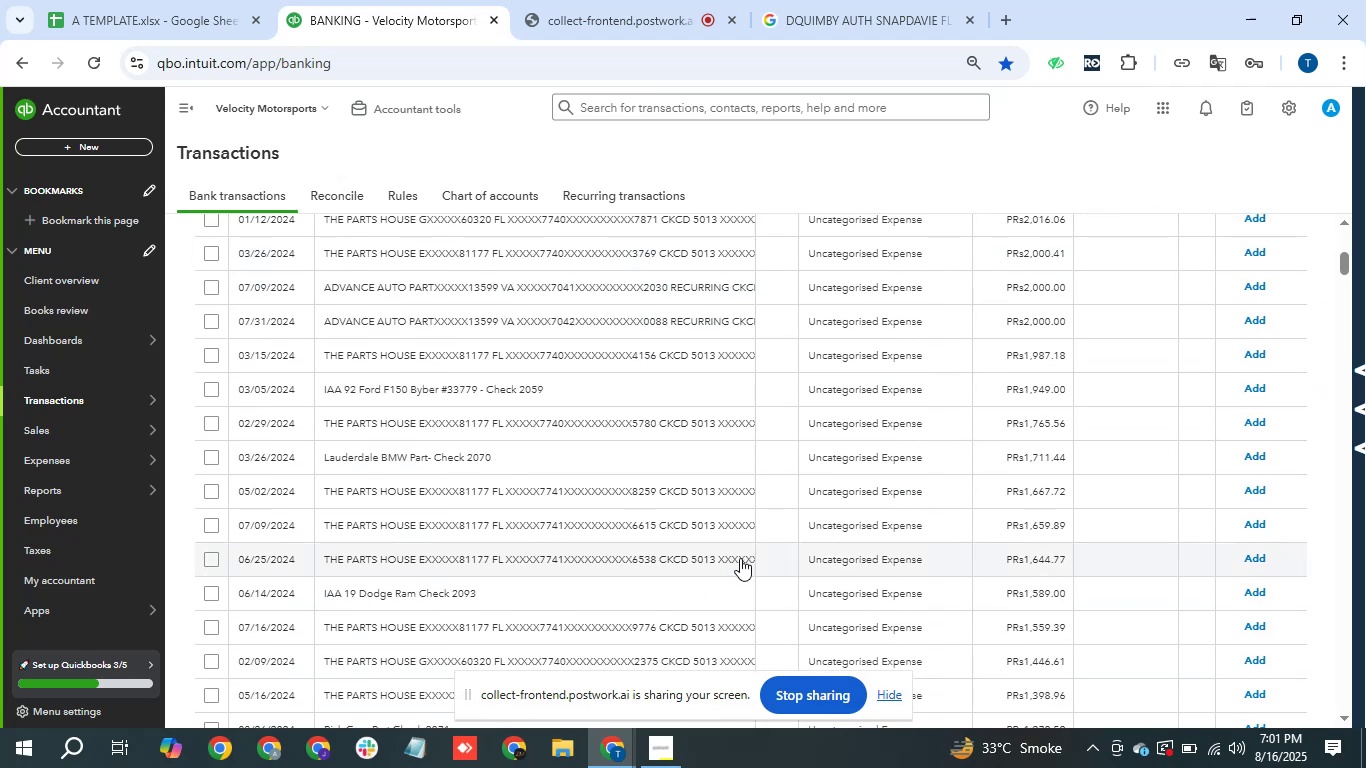 
wait(5.77)
 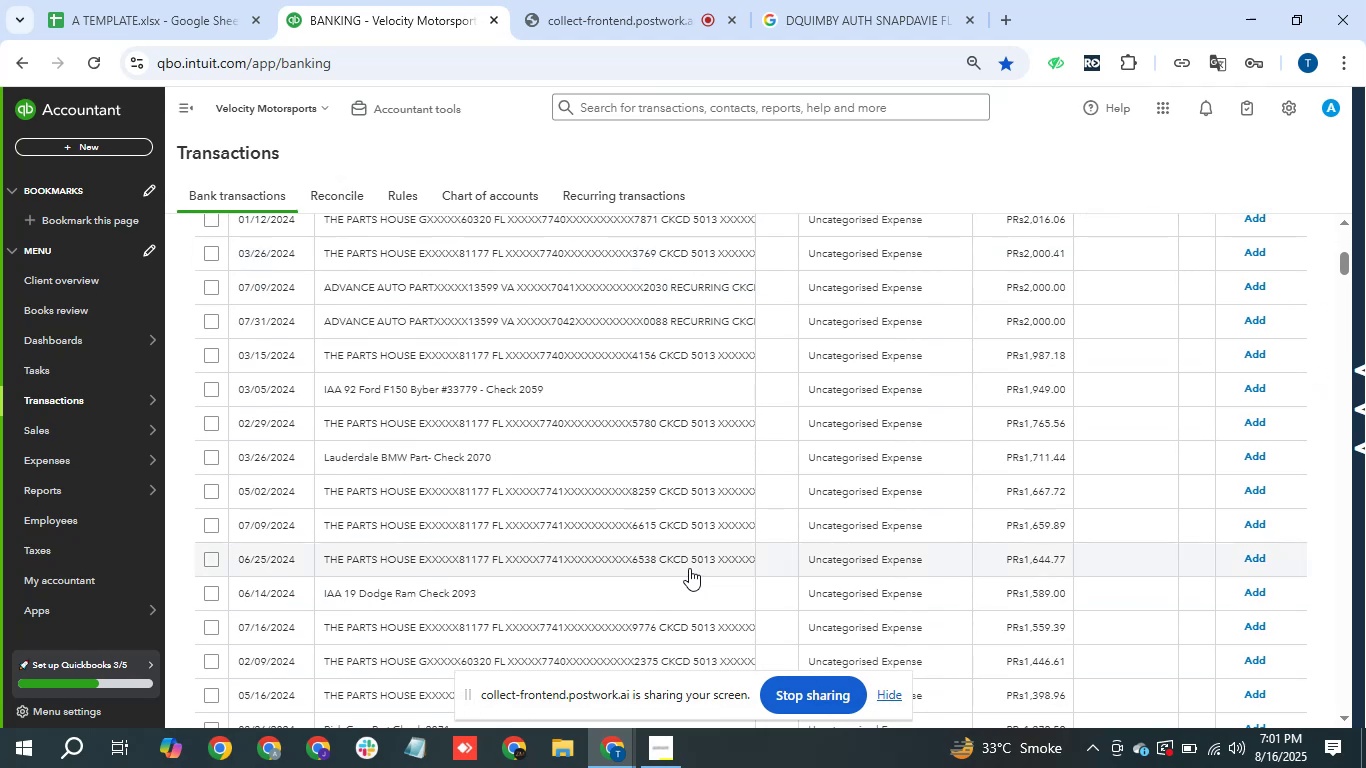 
scroll: coordinate [517, 397], scroll_direction: up, amount: 3.0
 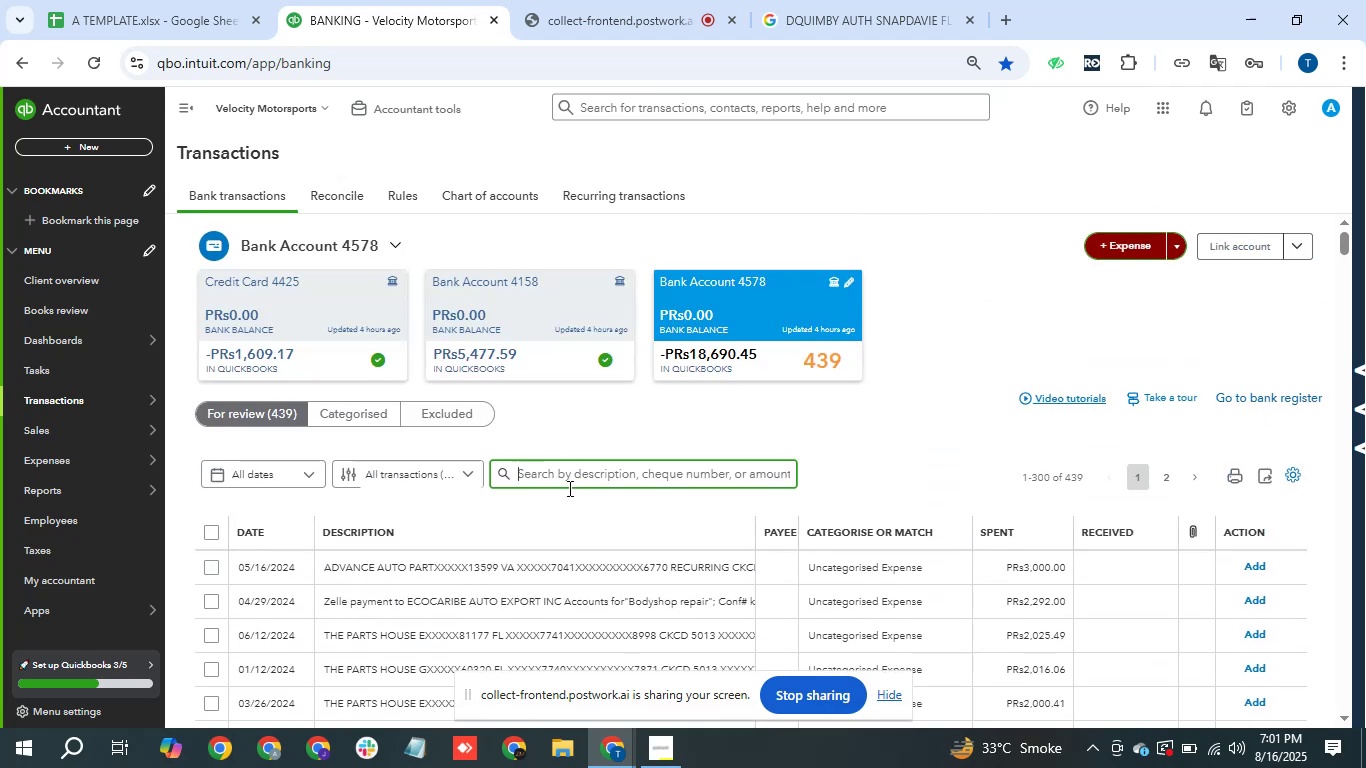 
type(parts House)
 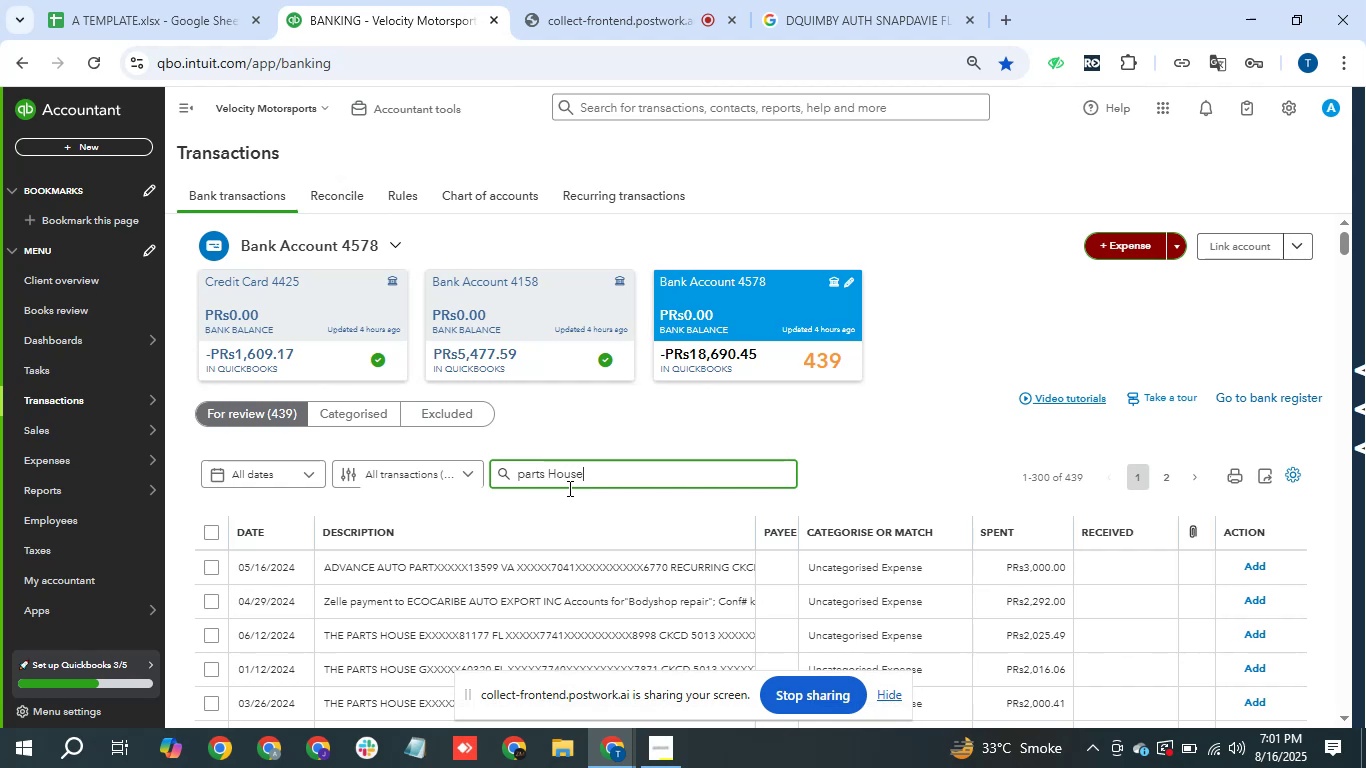 
 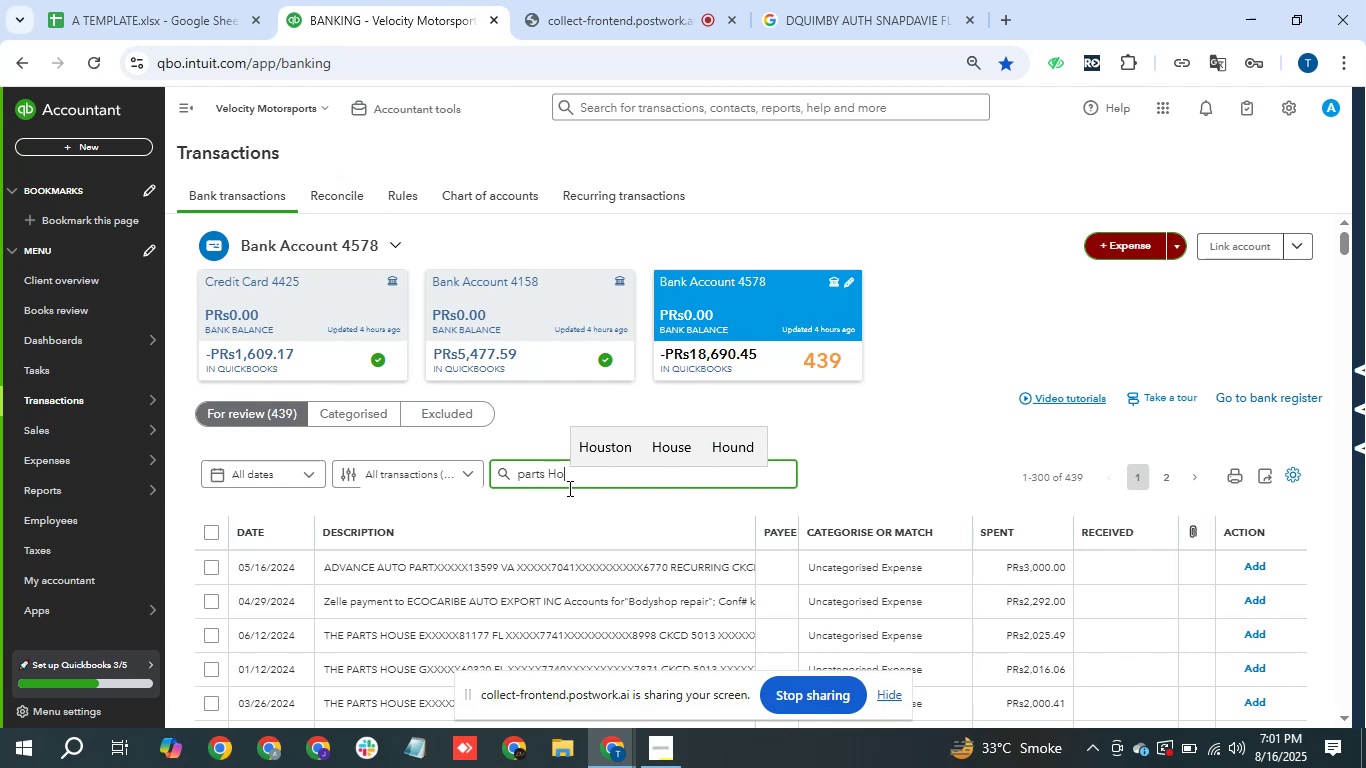 
key(Enter)
 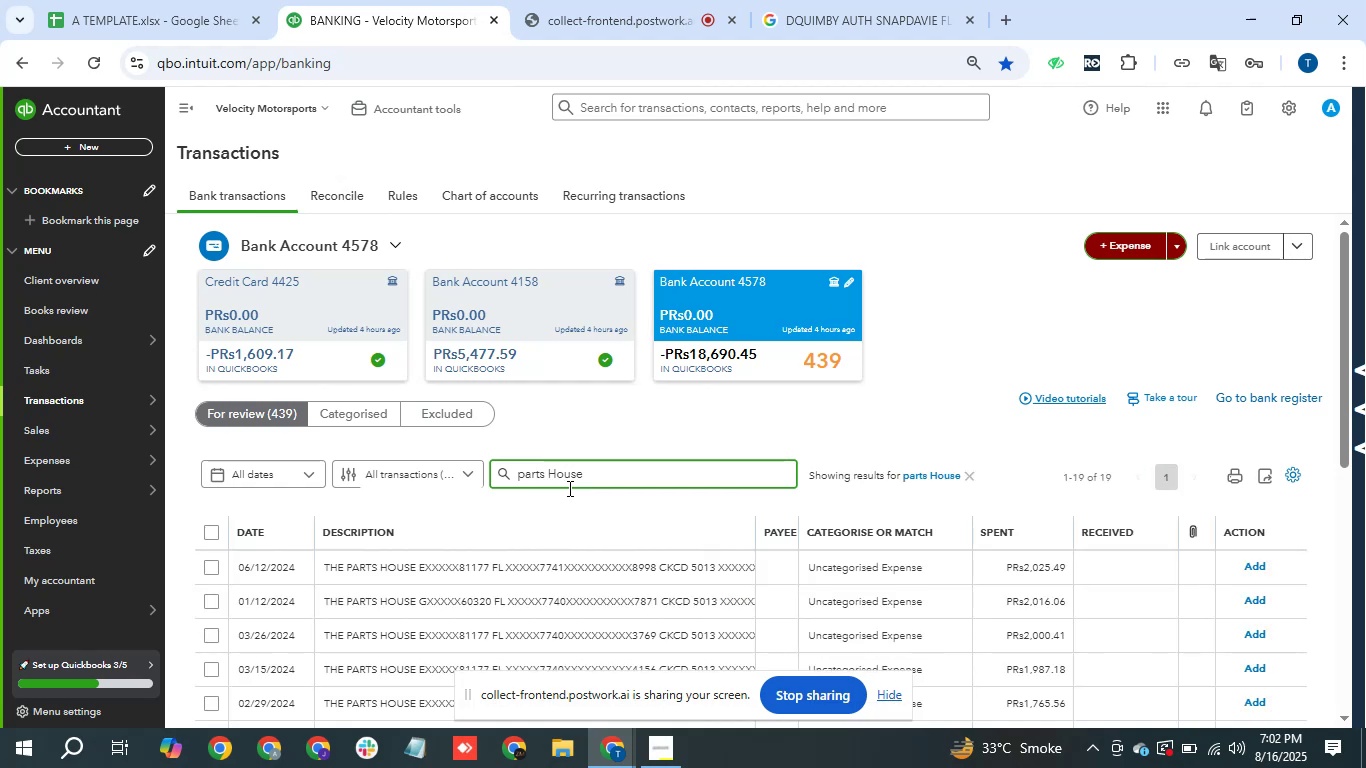 
wait(5.22)
 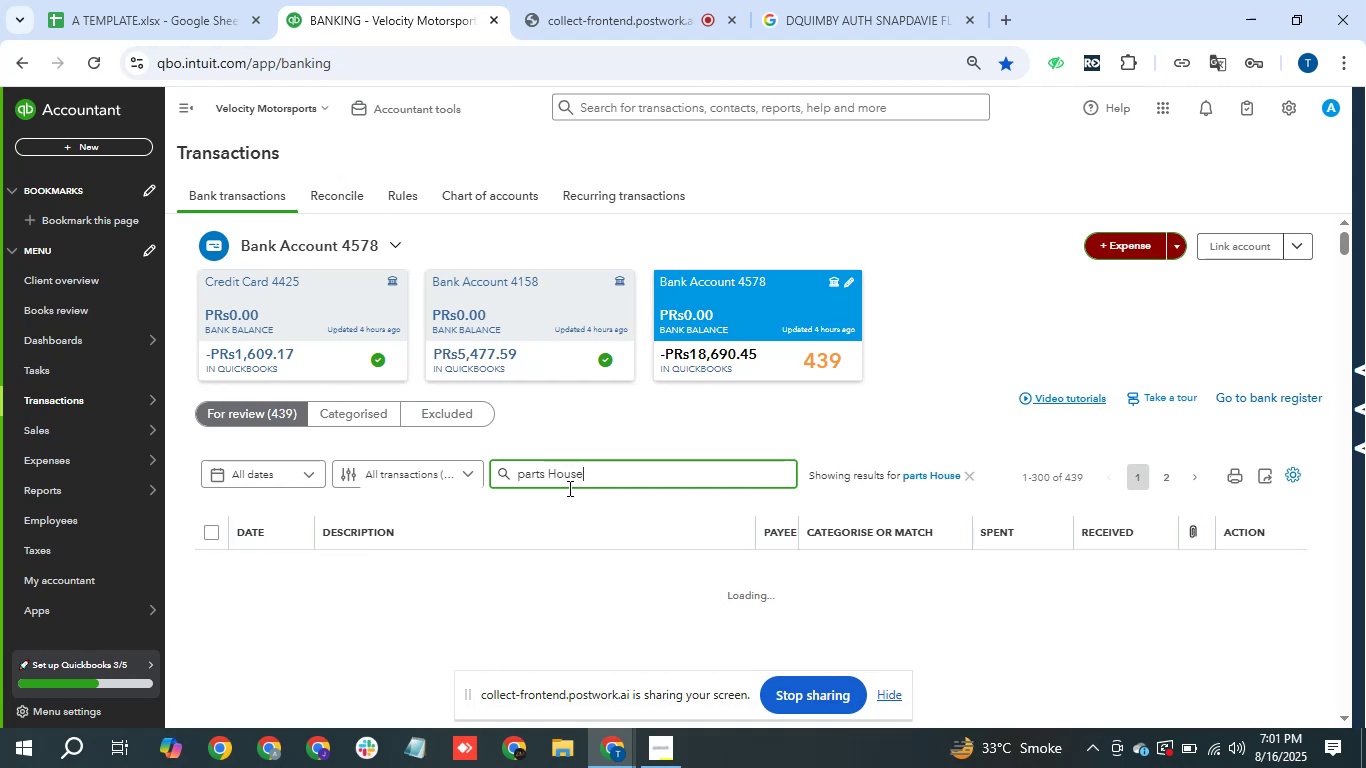 
scroll: coordinate [580, 559], scroll_direction: down, amount: 5.0
 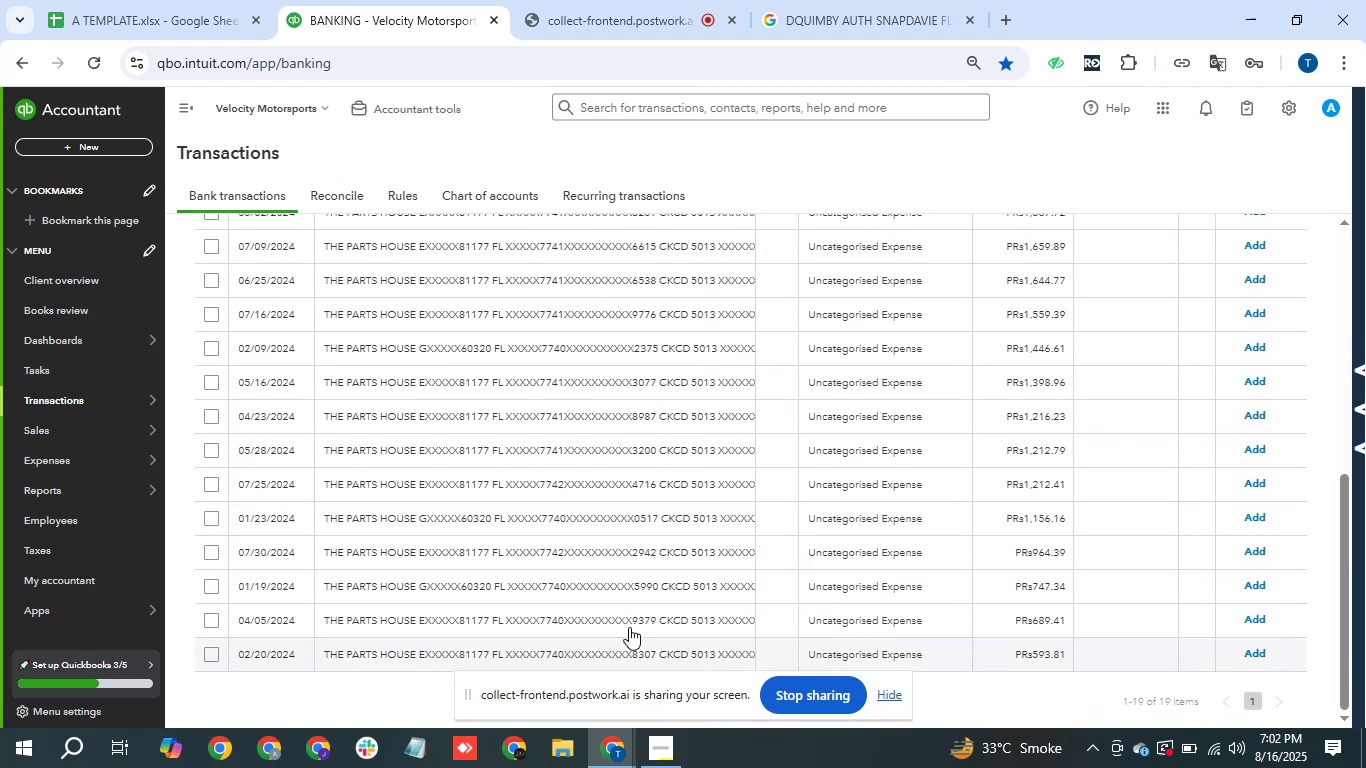 
scroll: coordinate [619, 506], scroll_direction: up, amount: 2.0
 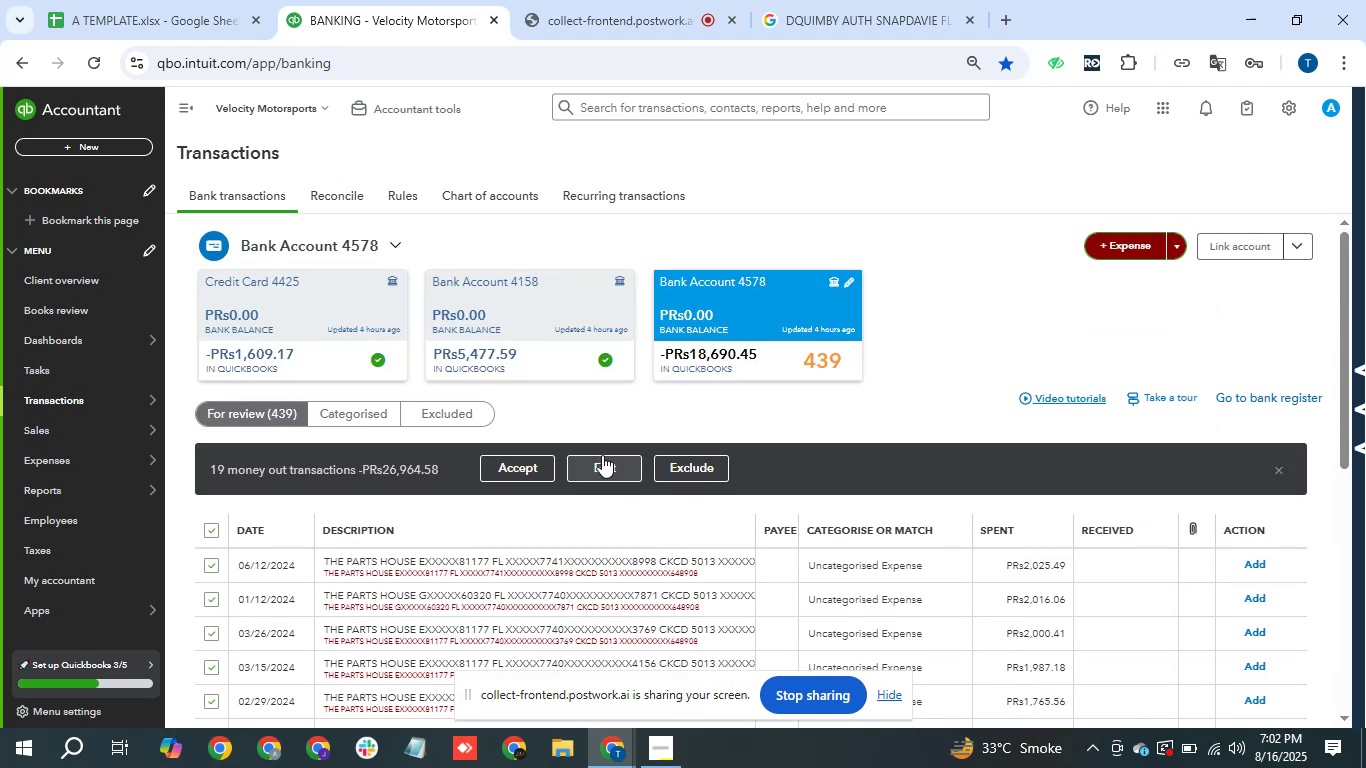 
wait(5.36)
 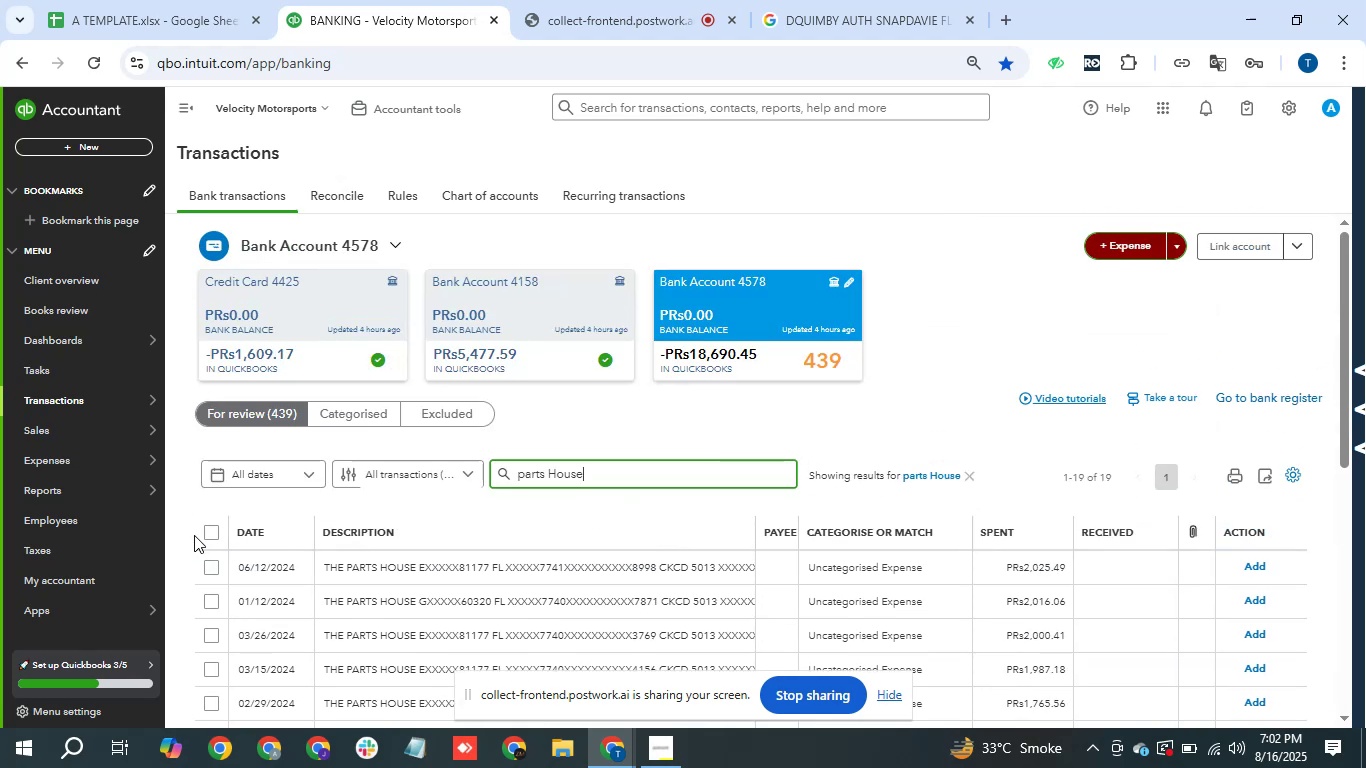 
left_click([602, 479])
 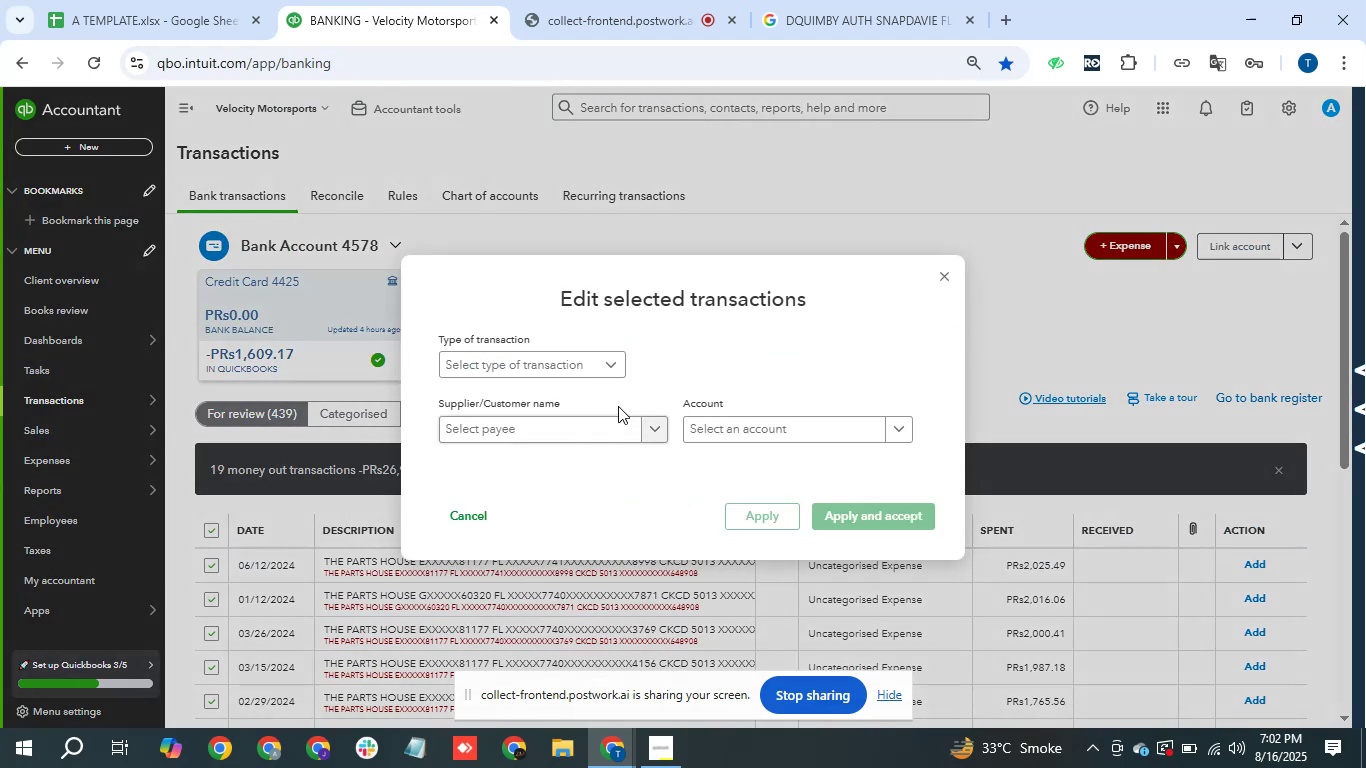 
left_click([581, 362])
 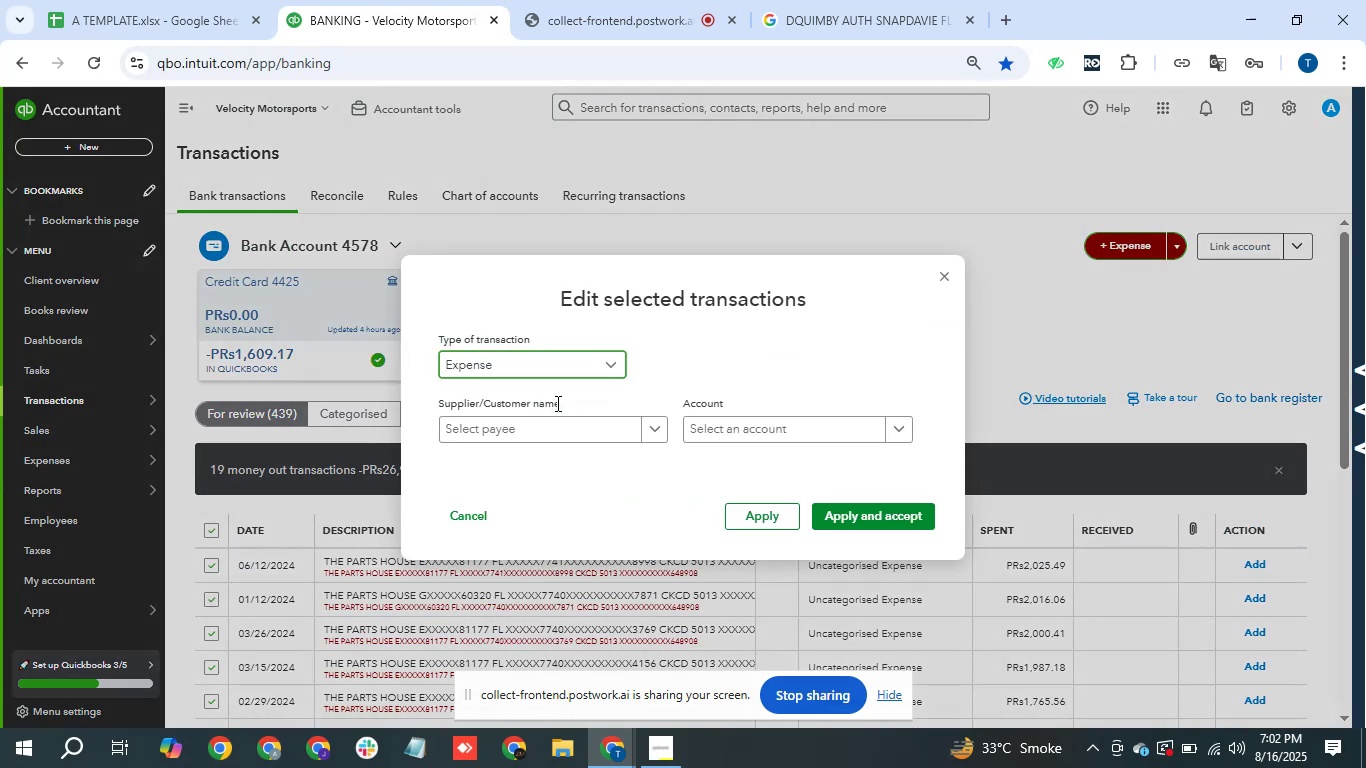 
left_click([542, 435])
 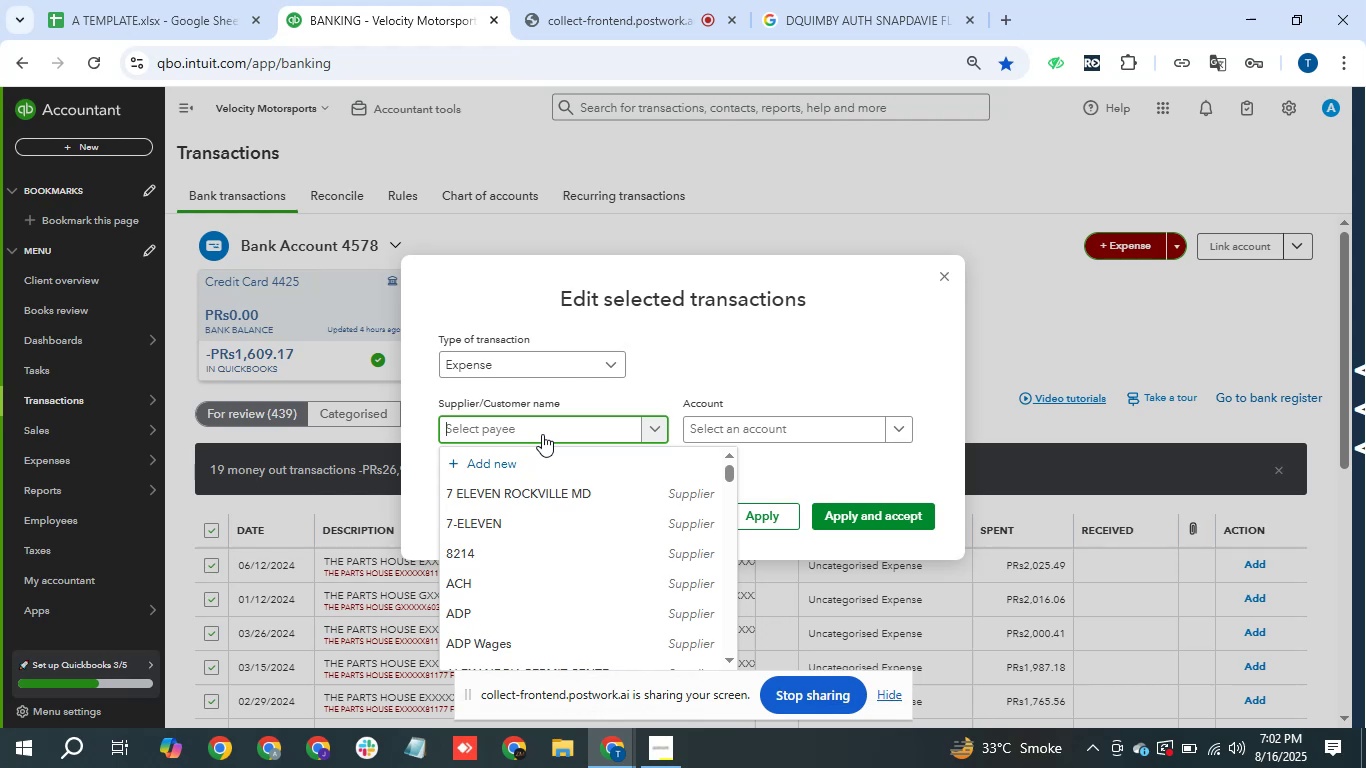 
wait(7.54)
 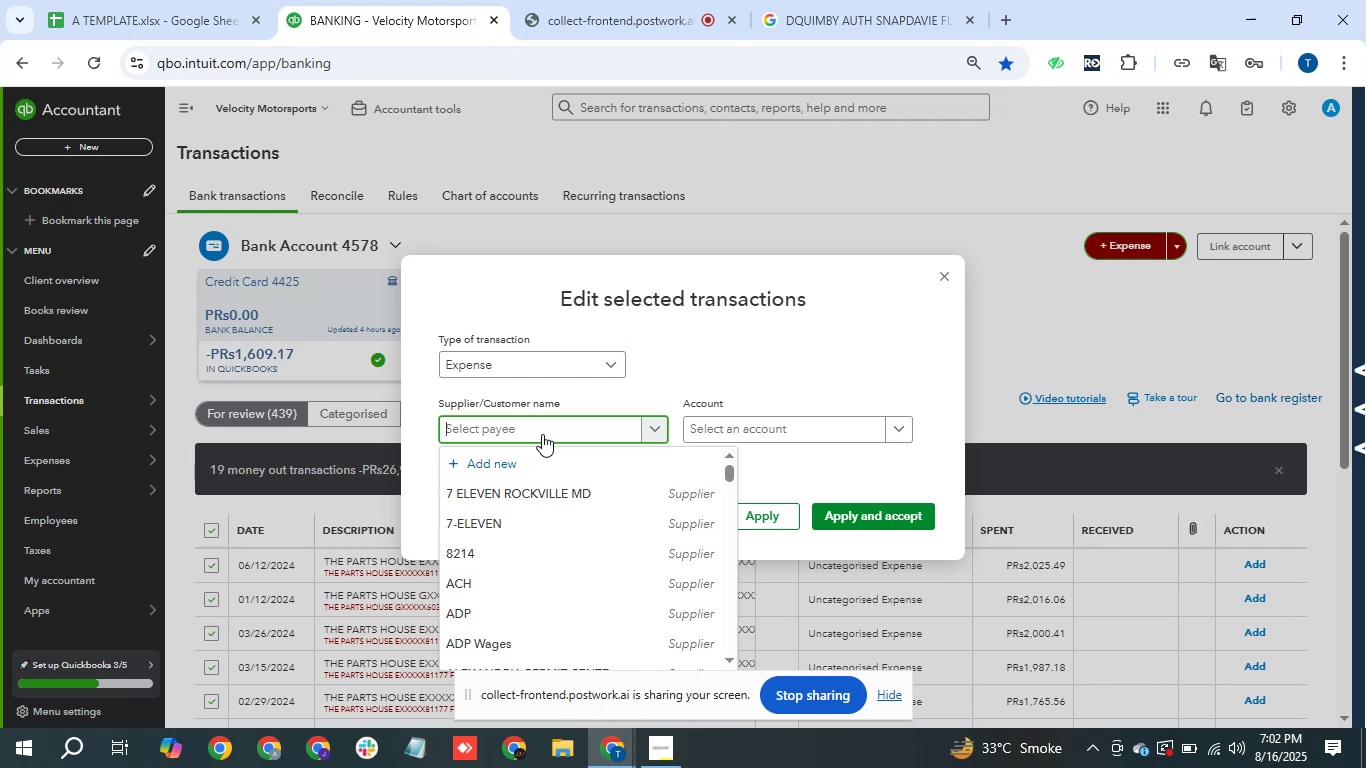 
hold_key(key=ShiftLeft, duration=0.33)
 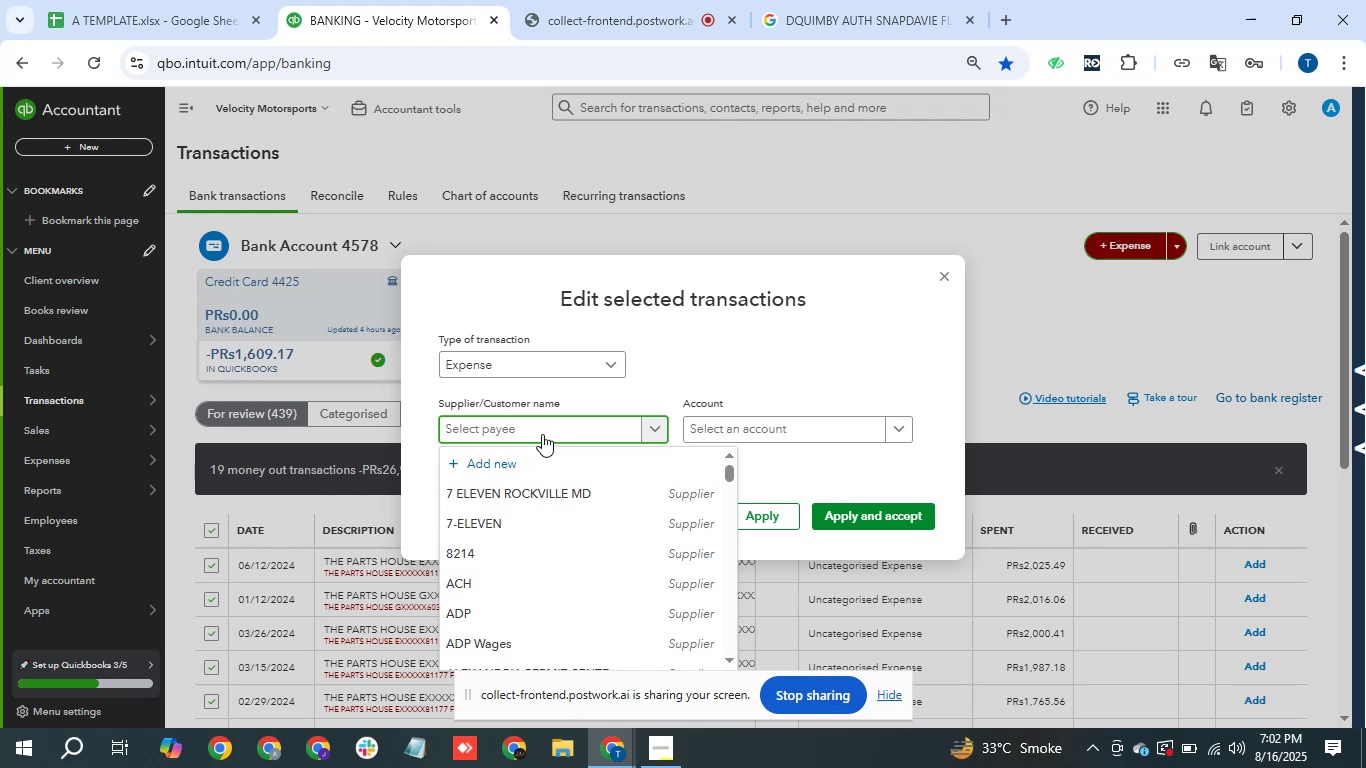 
key(Control+V)
 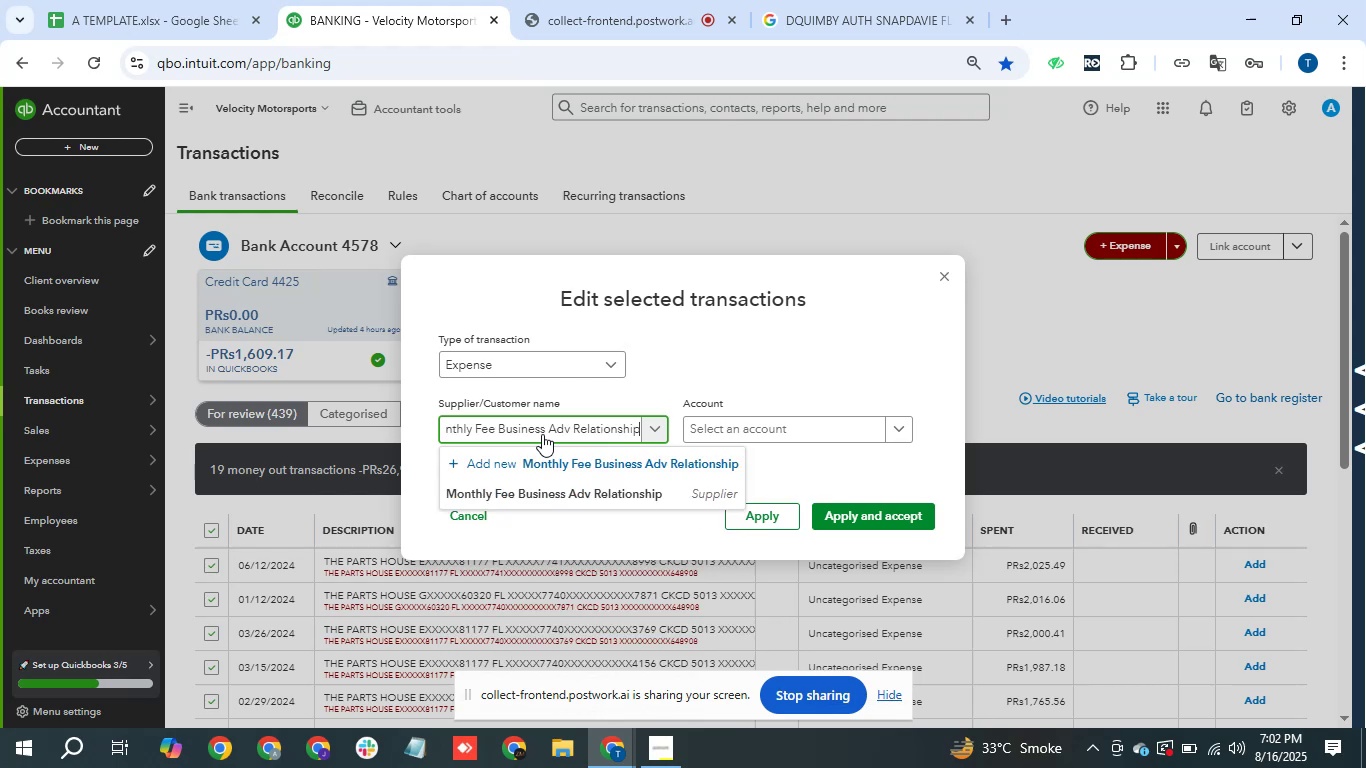 
key(Control+A)
 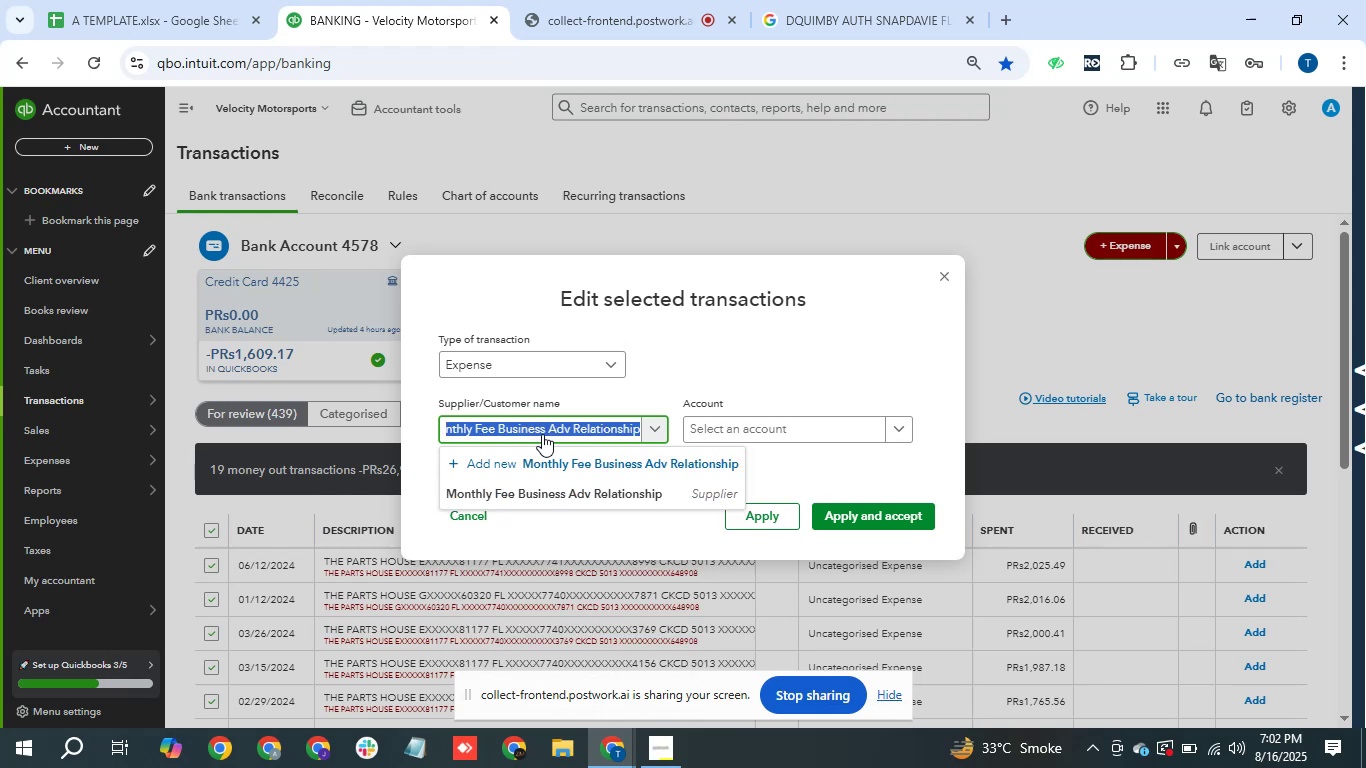 
type(TH PARTS HOUSE)
 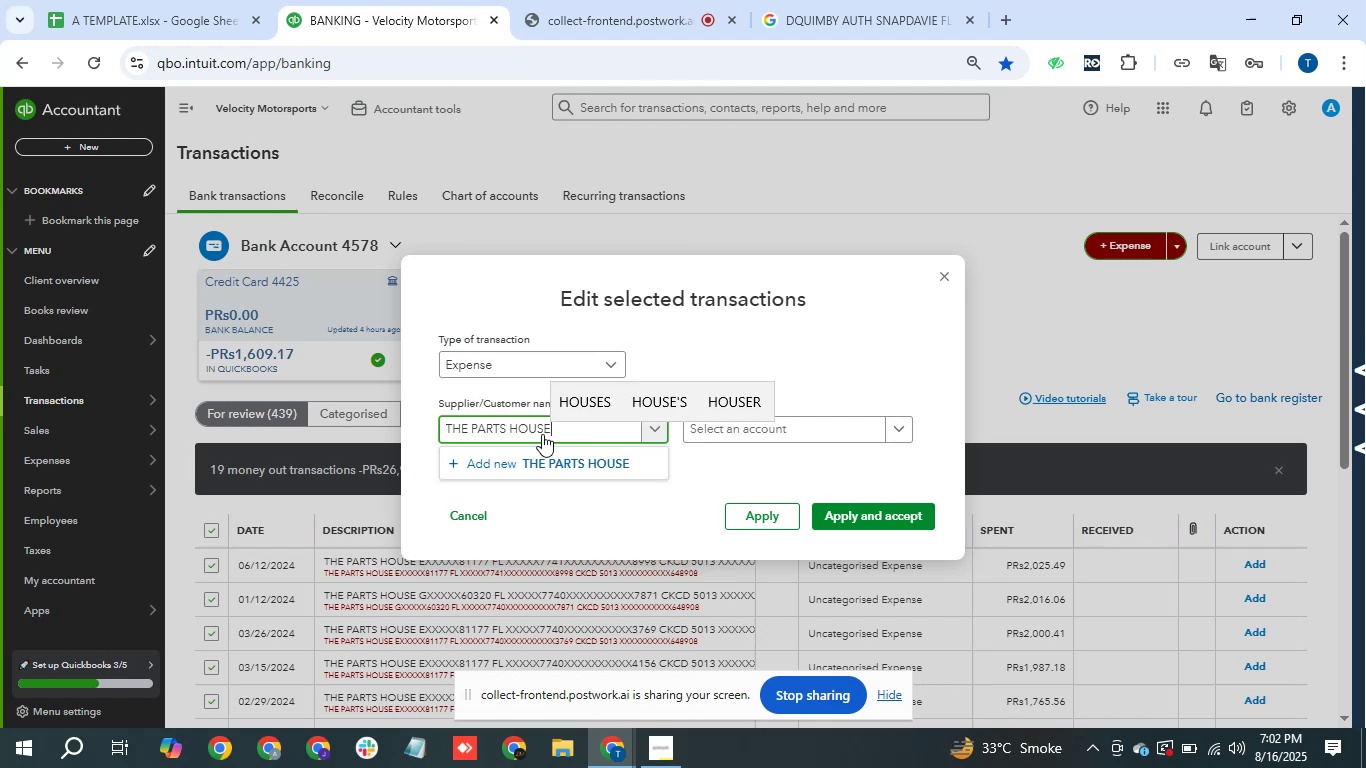 
left_click([555, 450])
 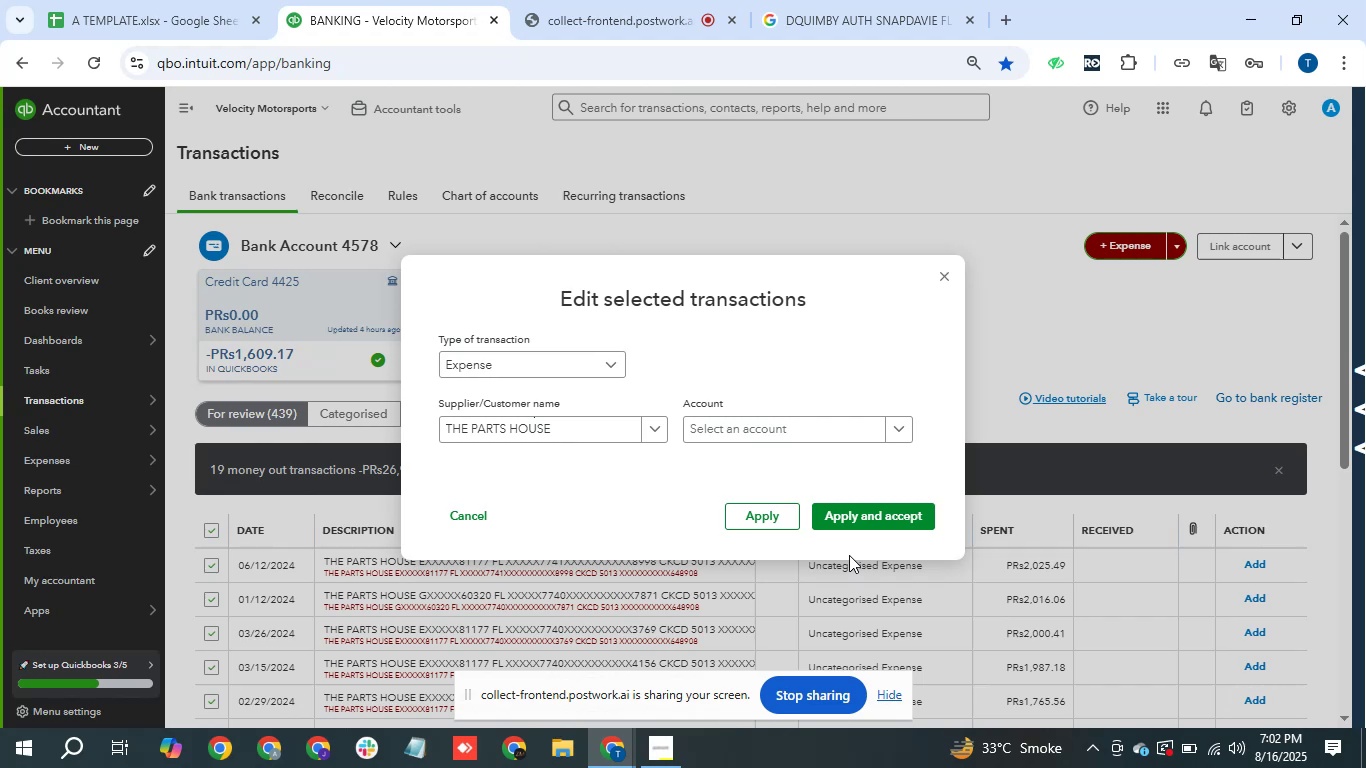 
wait(5.58)
 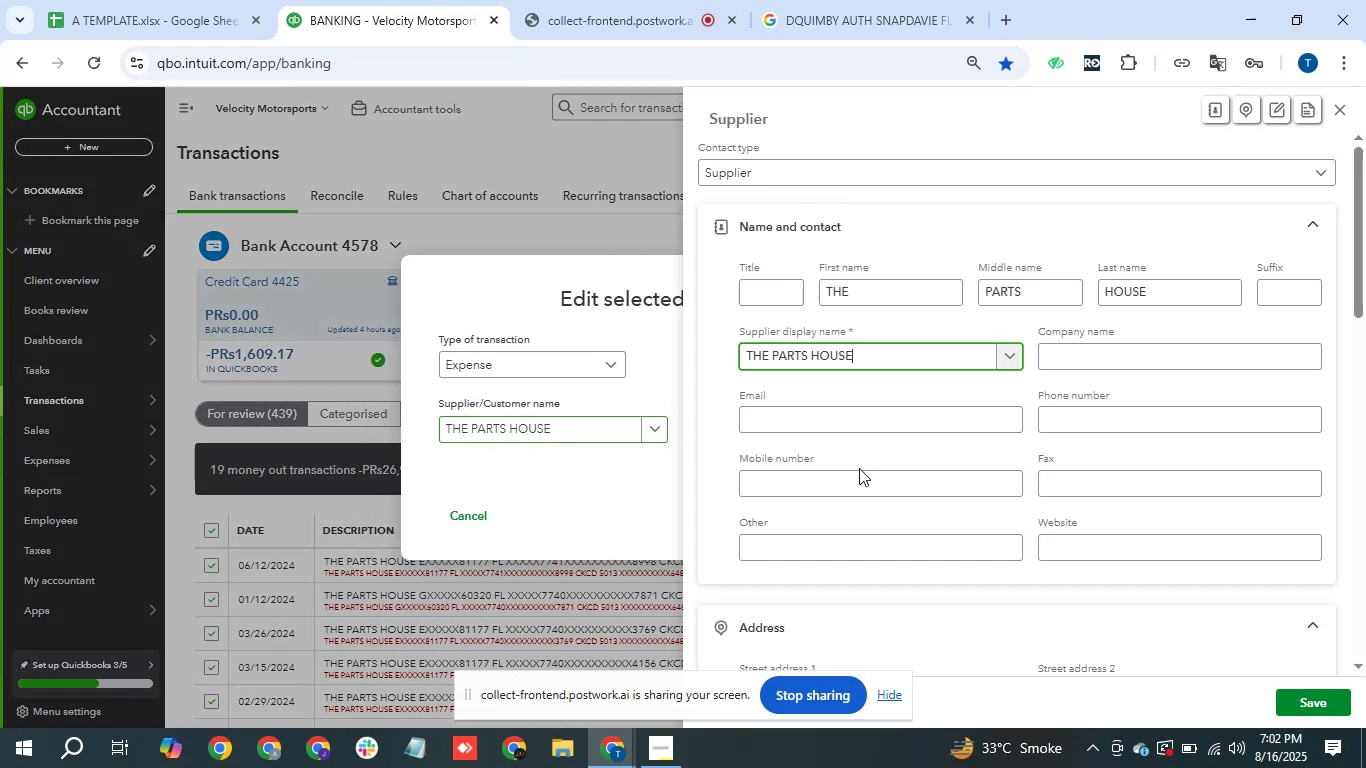 
right_click([387, 27])
 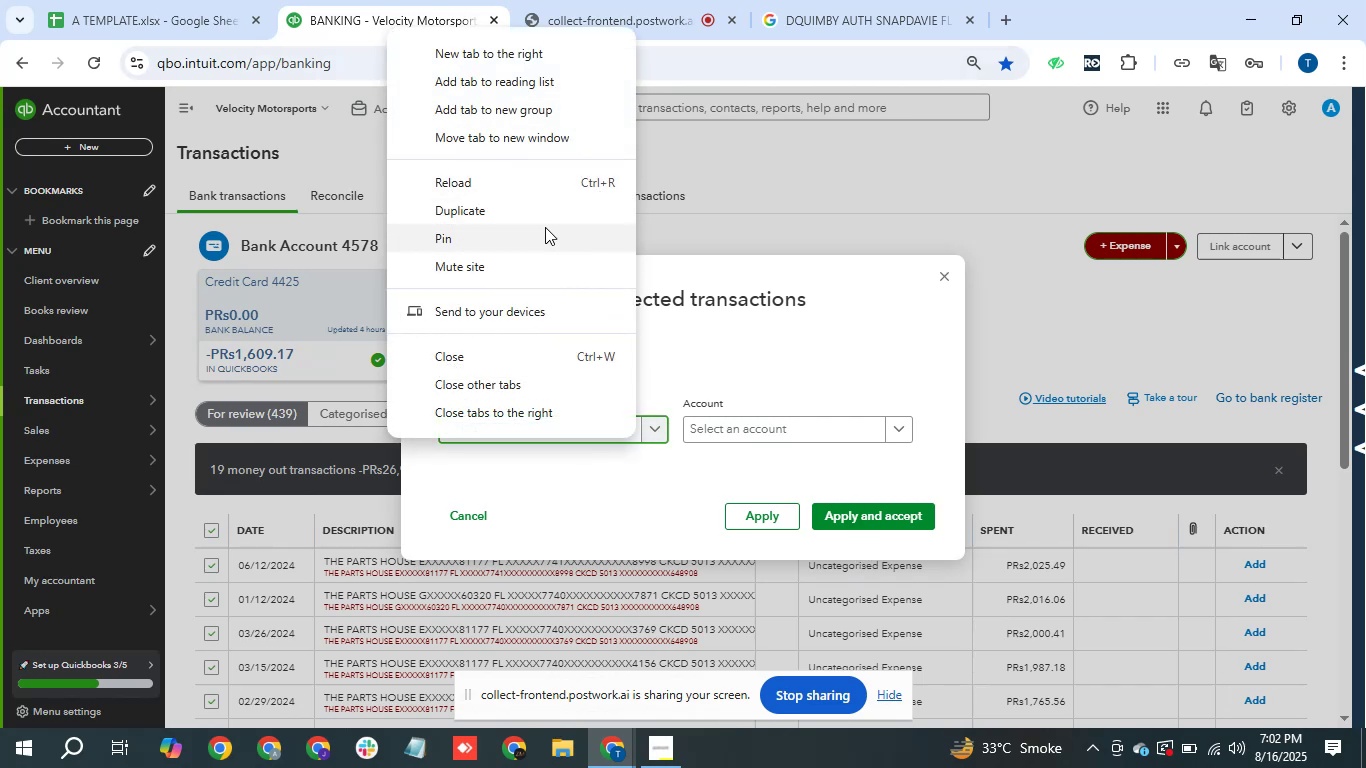 
left_click([530, 212])
 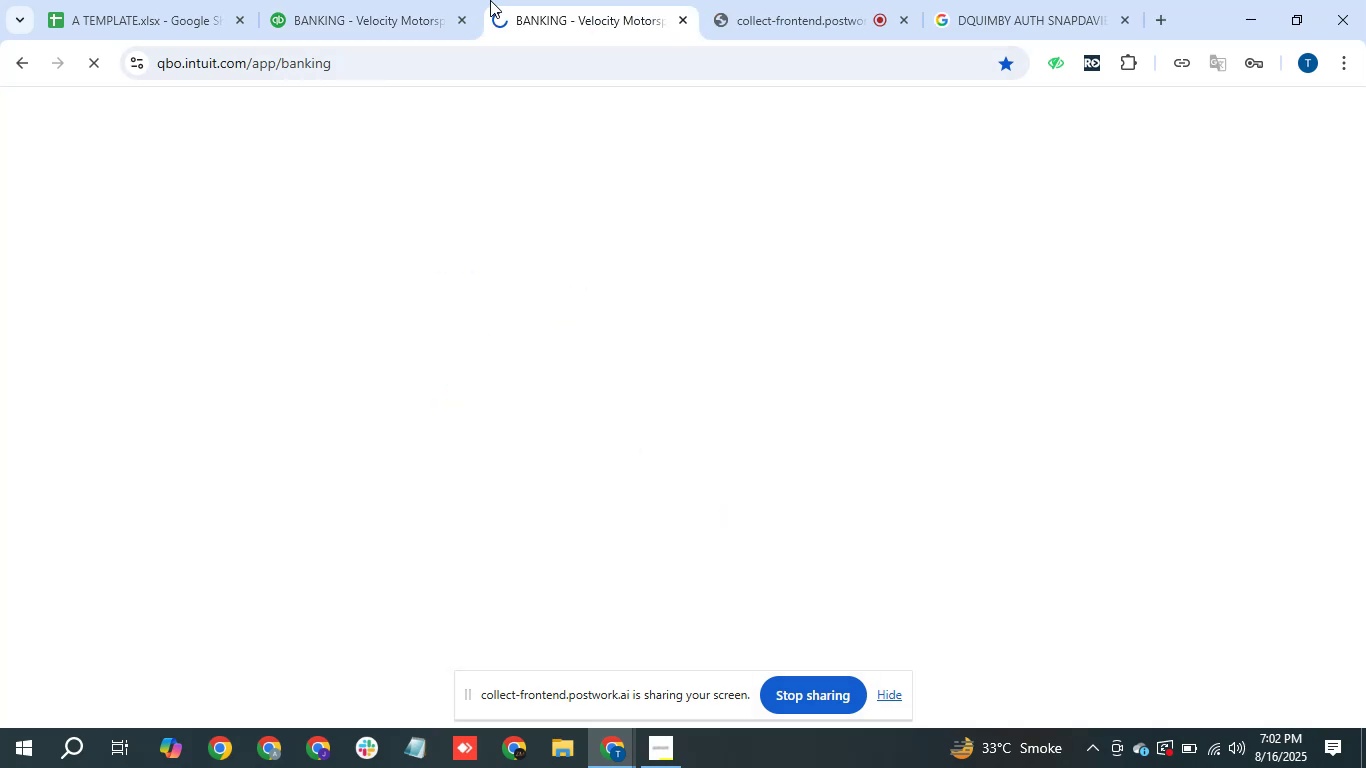 
mouse_move([585, 17])
 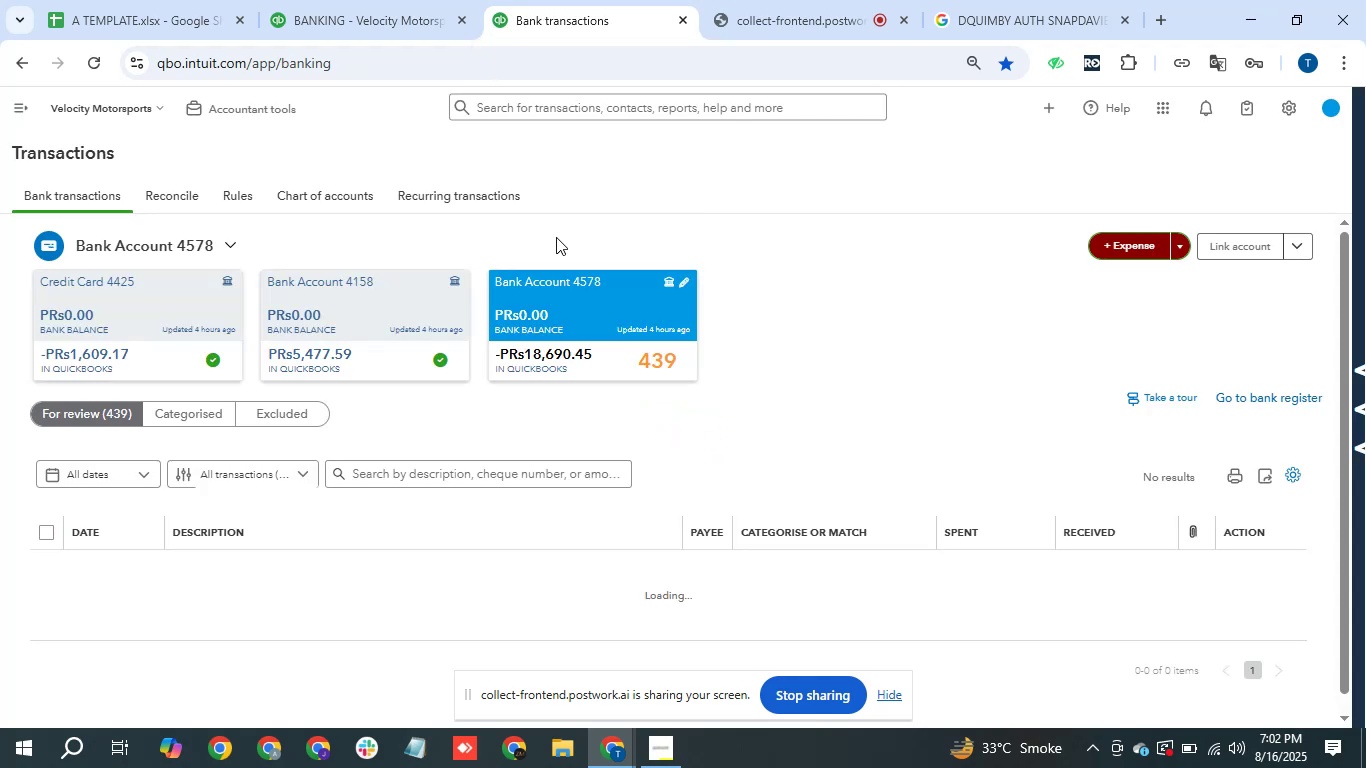 
wait(7.71)
 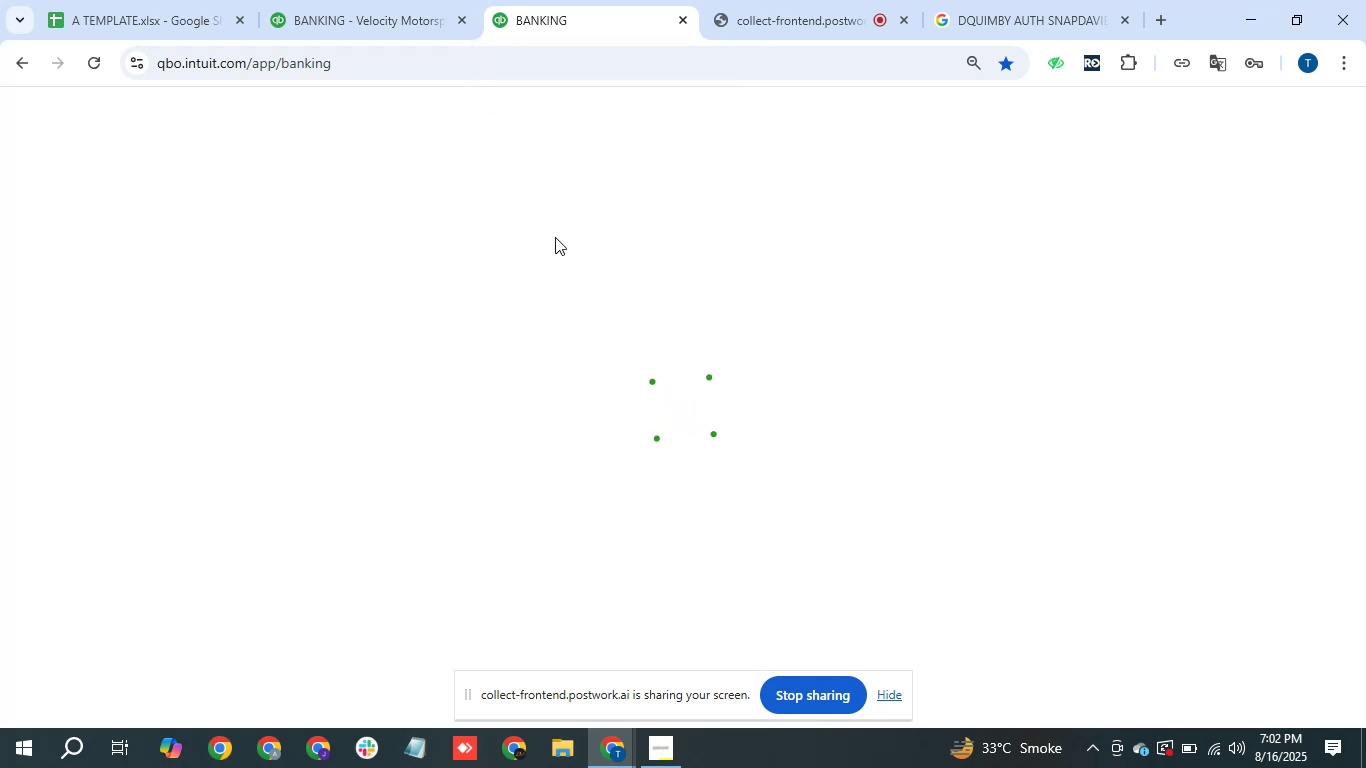 
left_click([315, 203])
 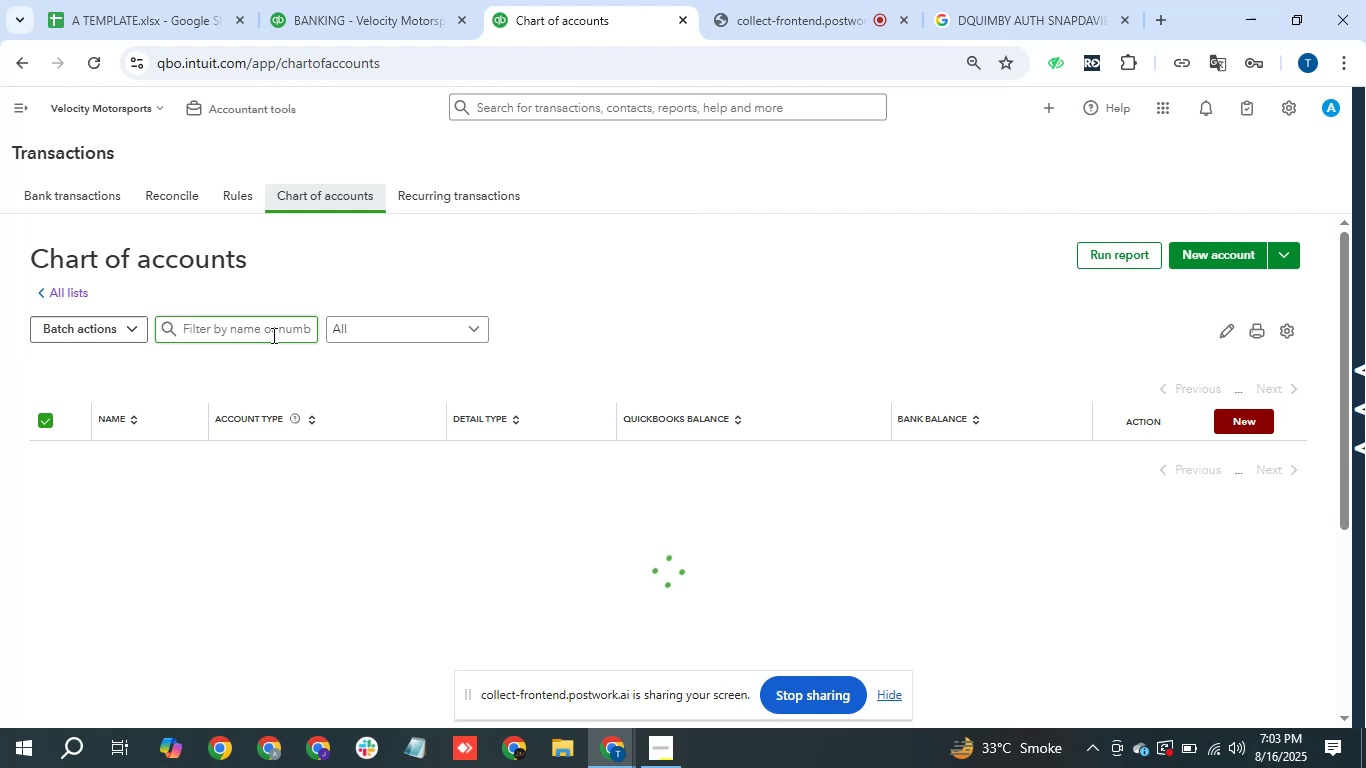 
wait(27.08)
 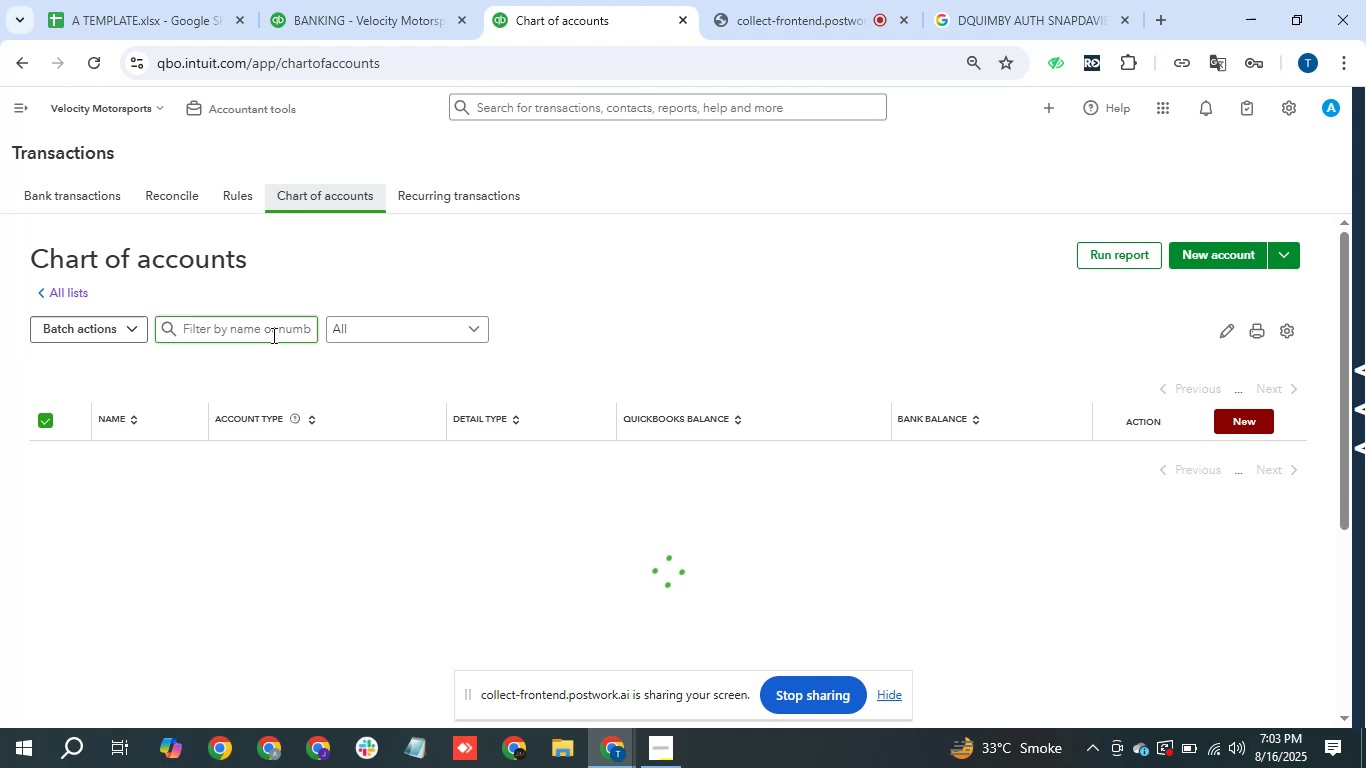 
left_click([275, 341])
 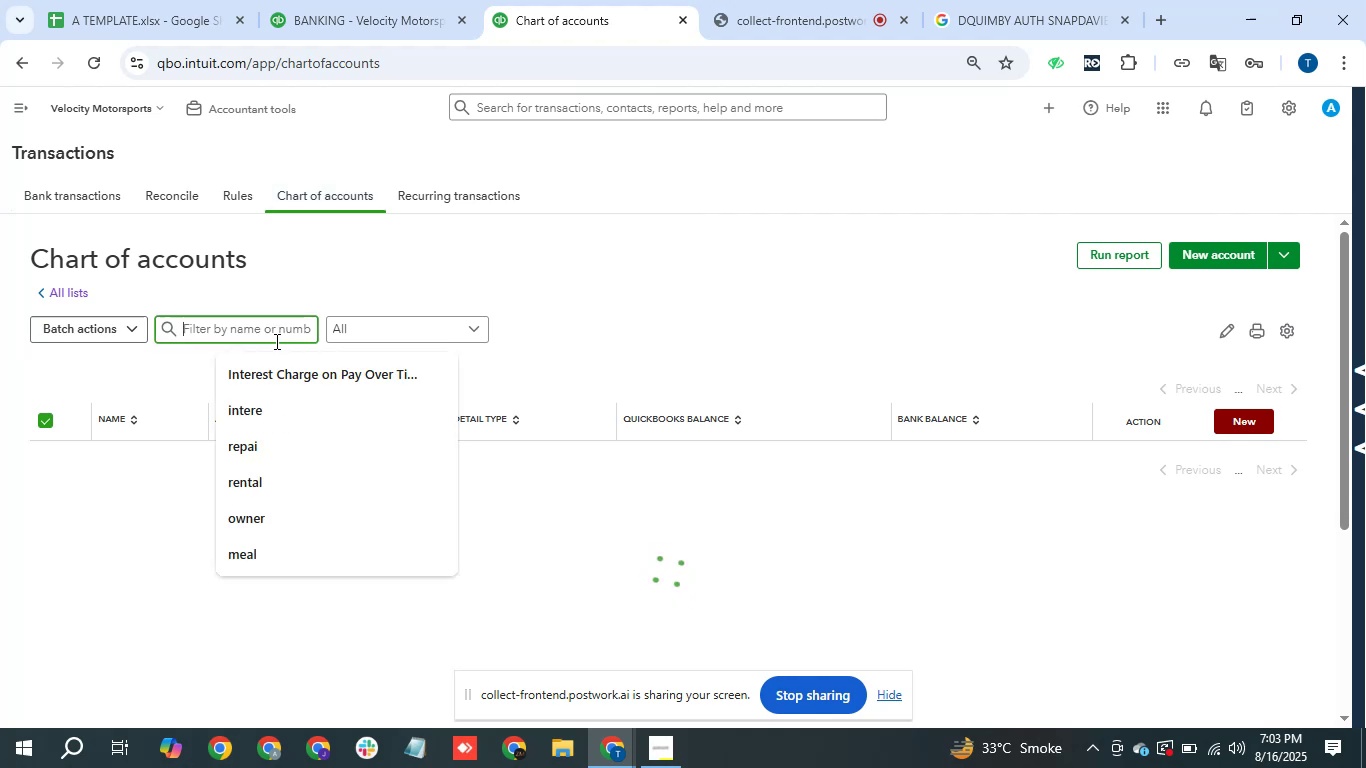 
key(Control+V)
 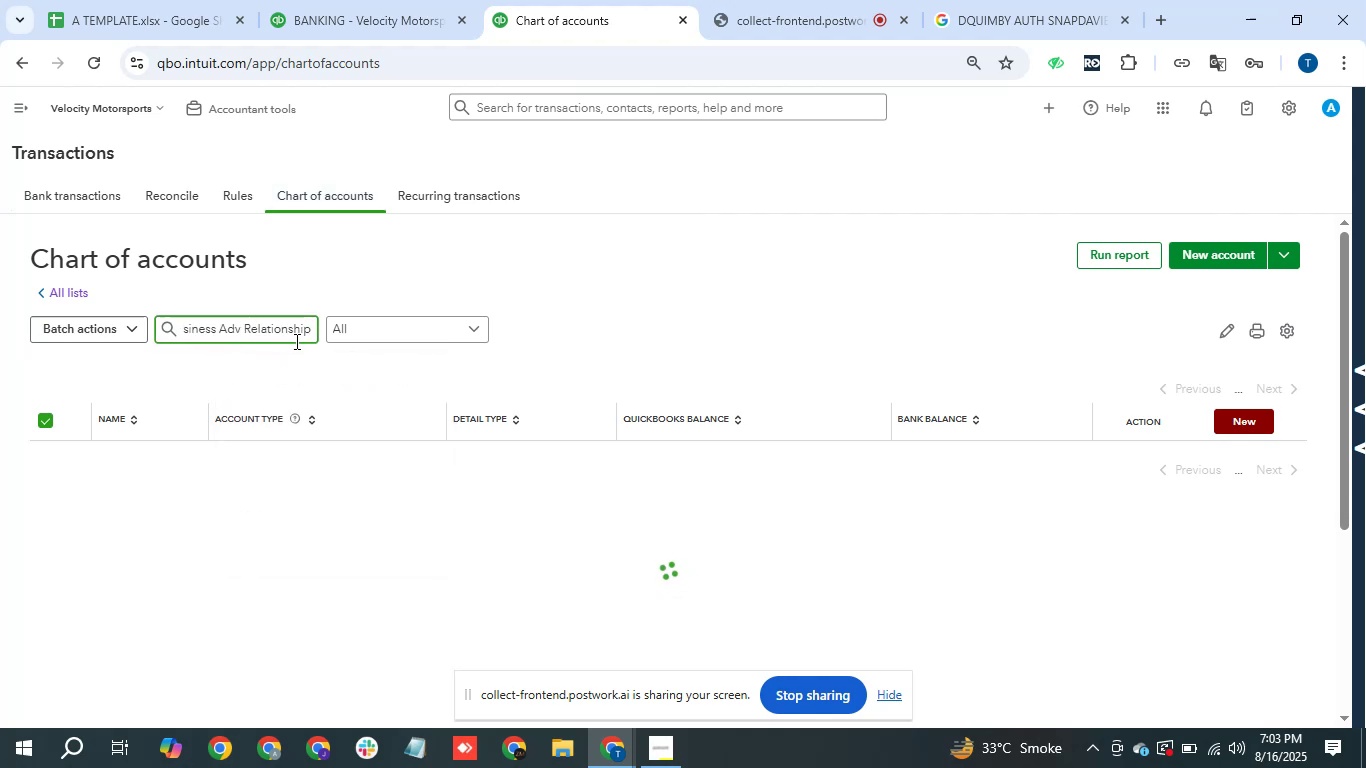 
key(Control+A)
 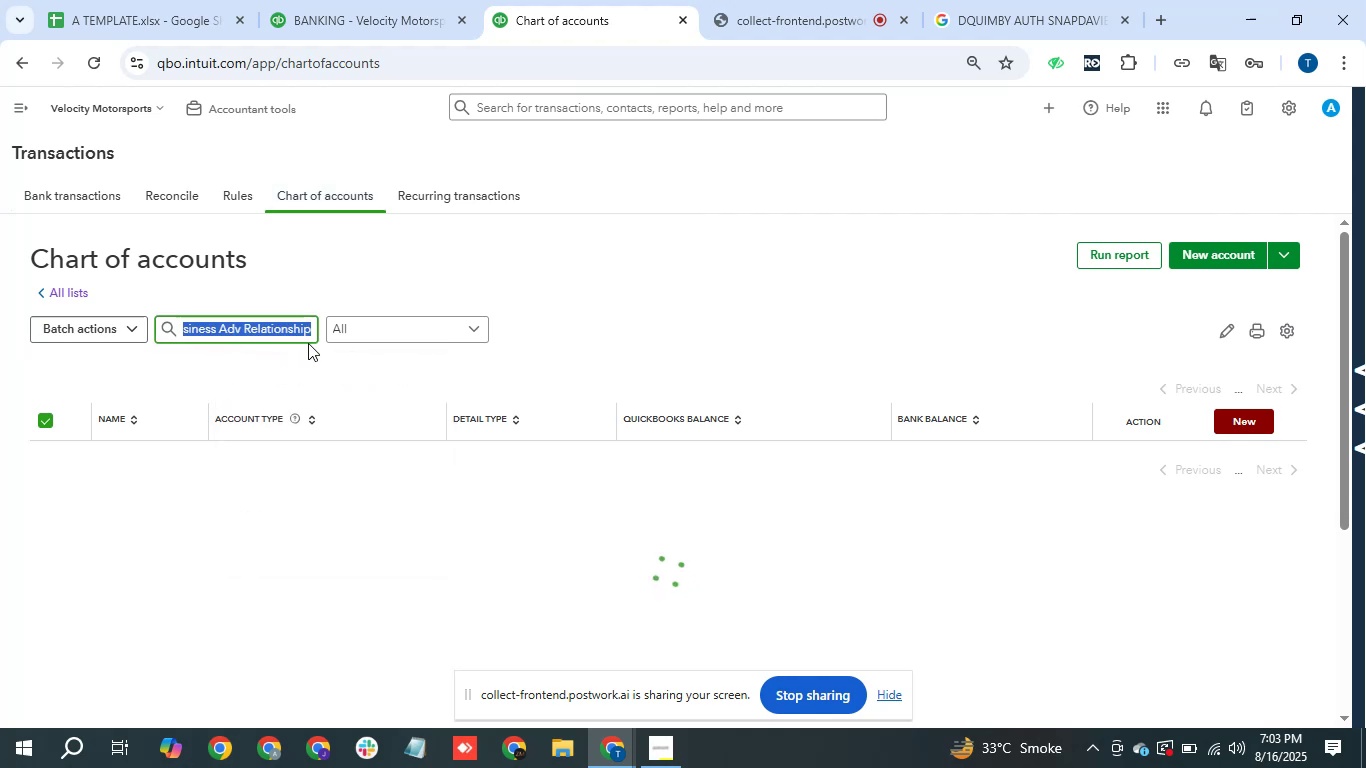 
key(Backspace)
 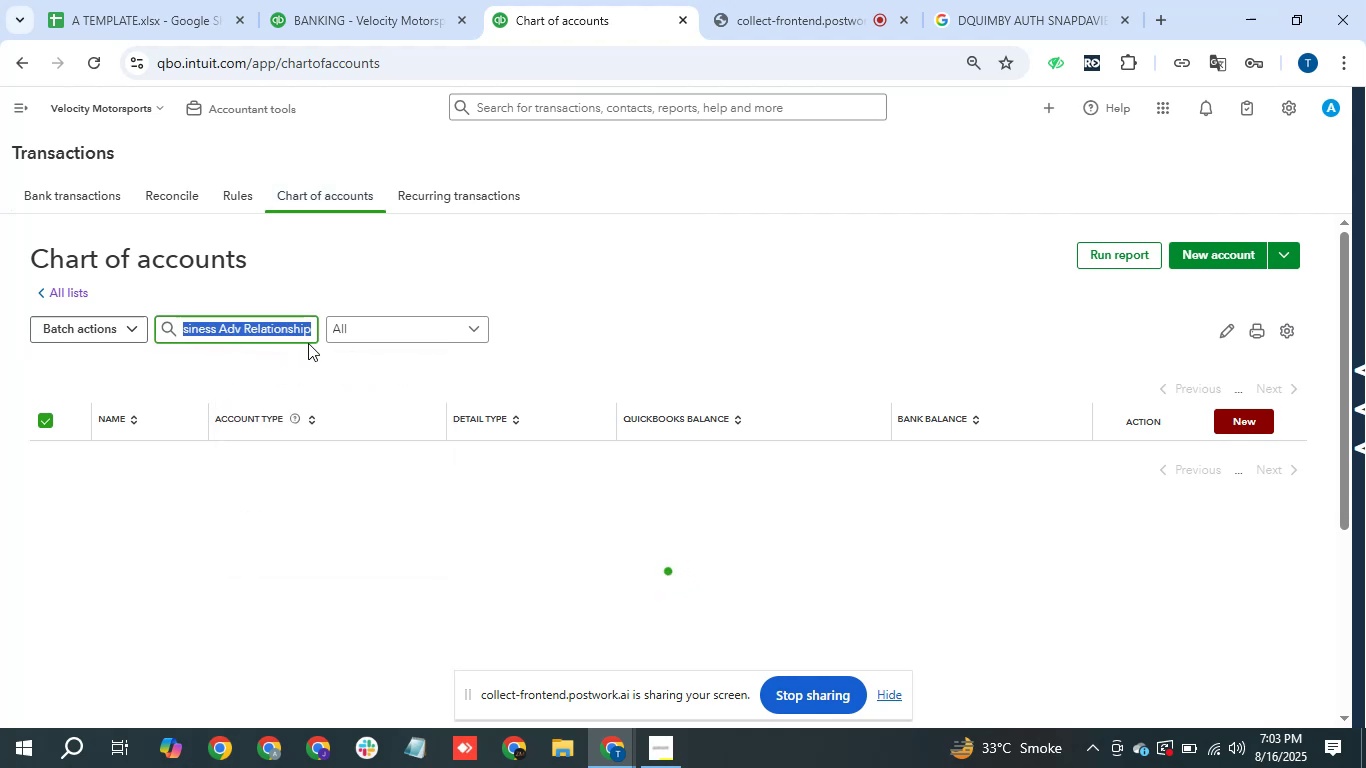 
key(Backspace)
 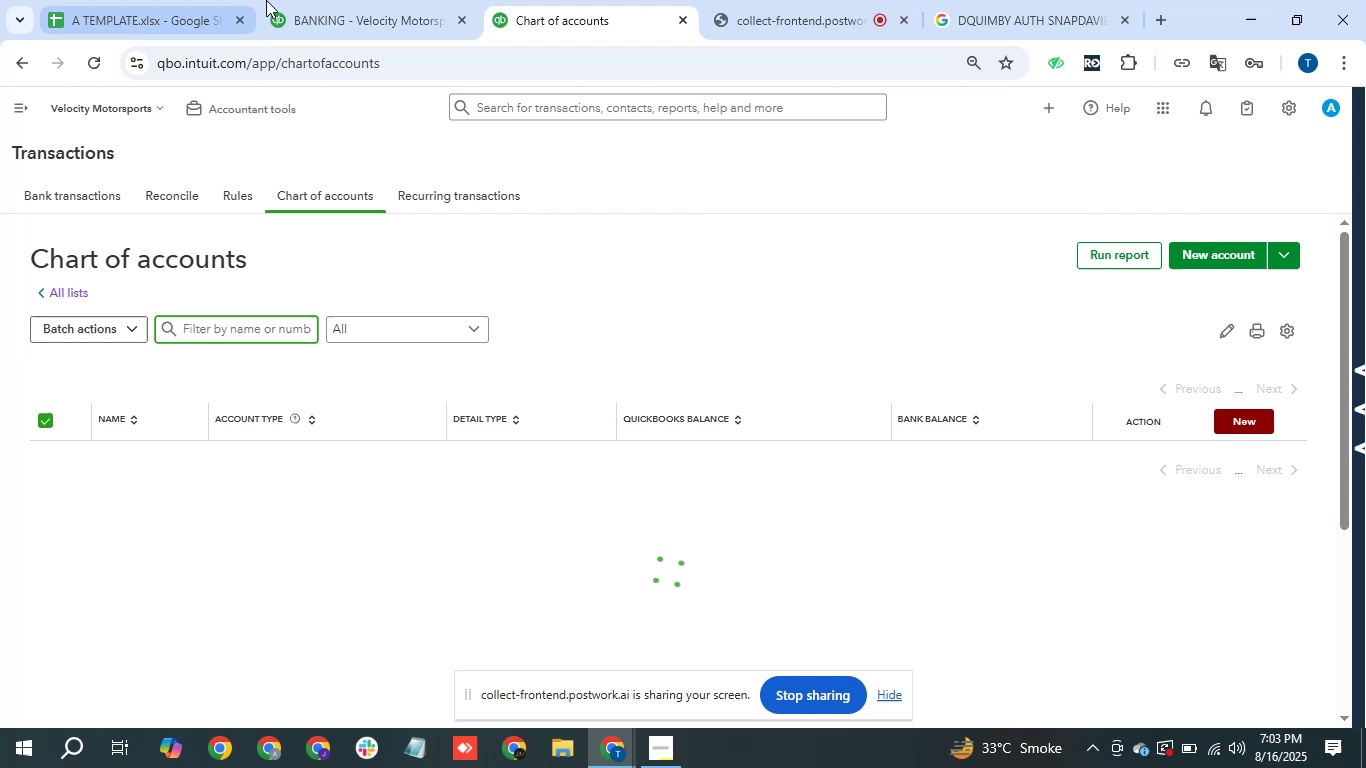 
left_click([394, 0])
 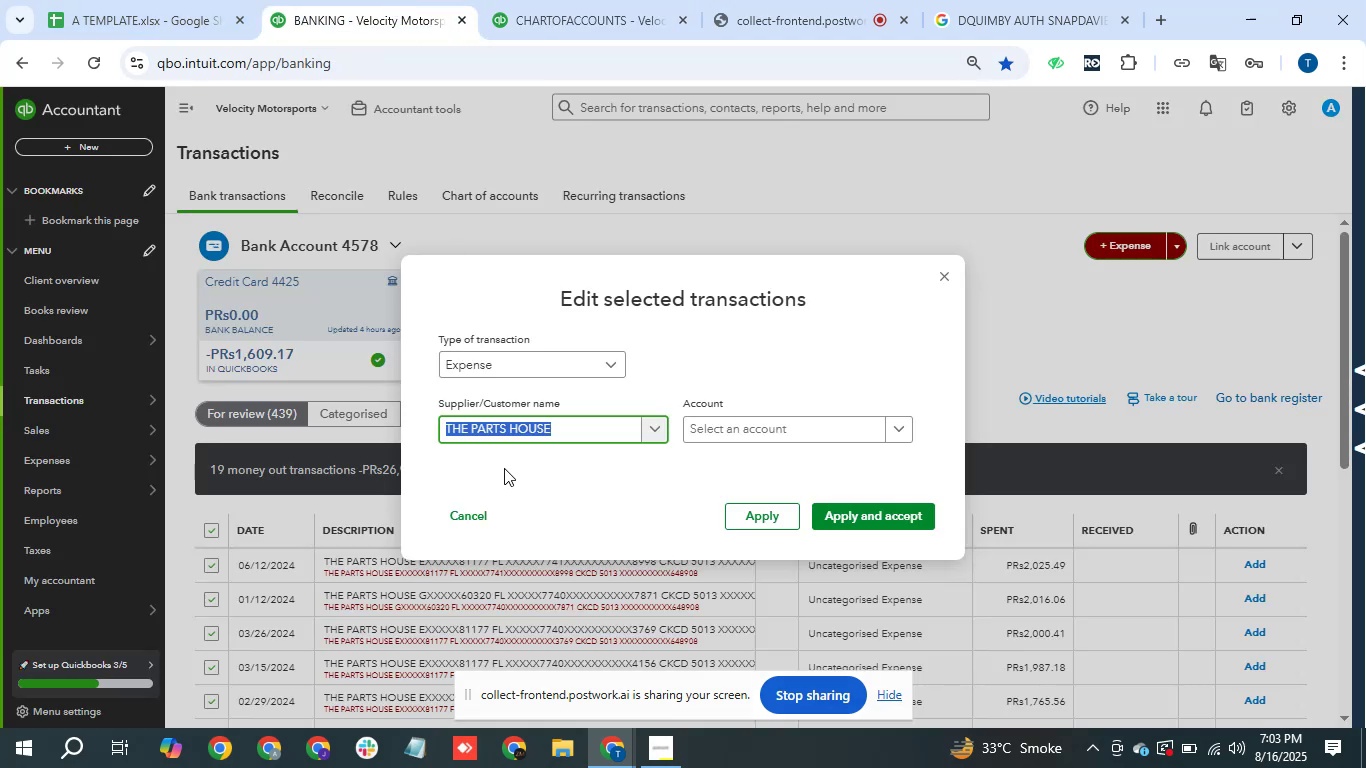 
hold_key(key=ControlLeft, duration=0.97)
 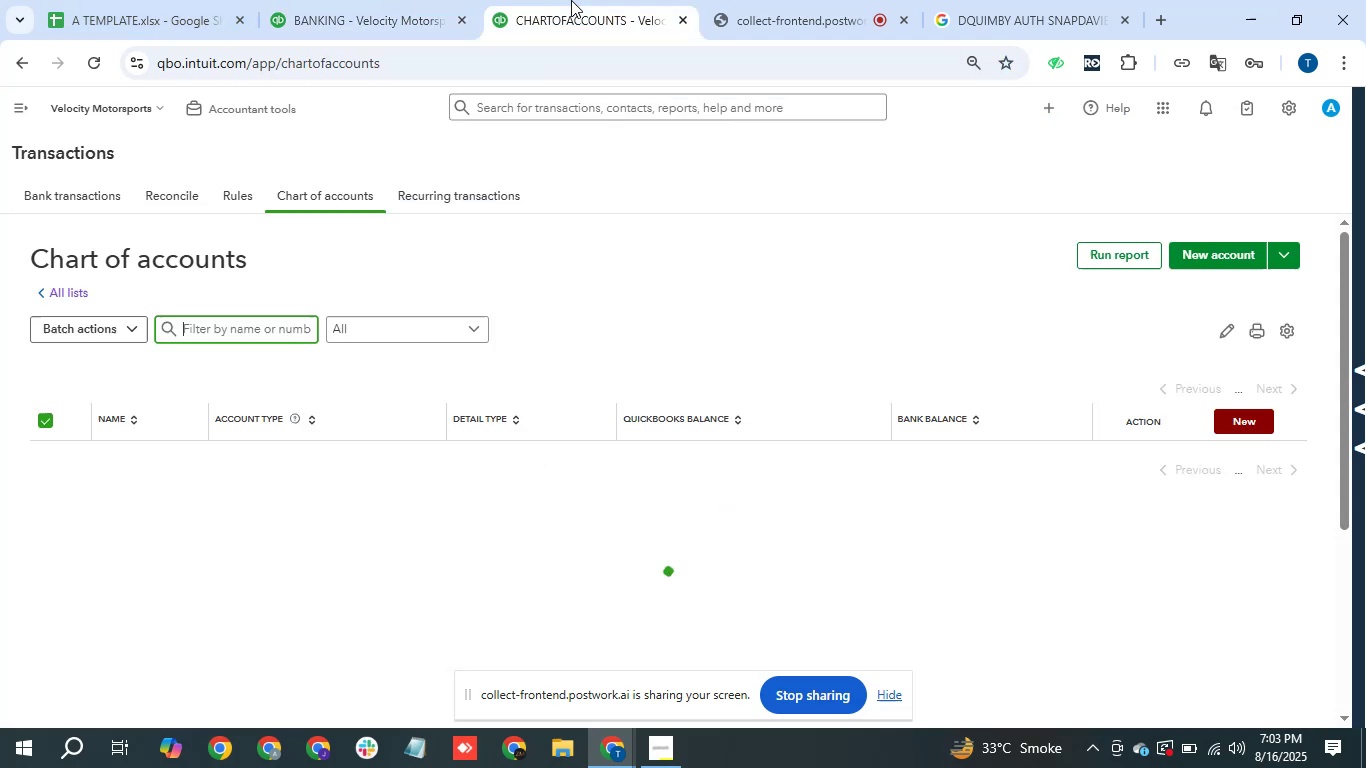 
hold_key(key=C, duration=0.32)
 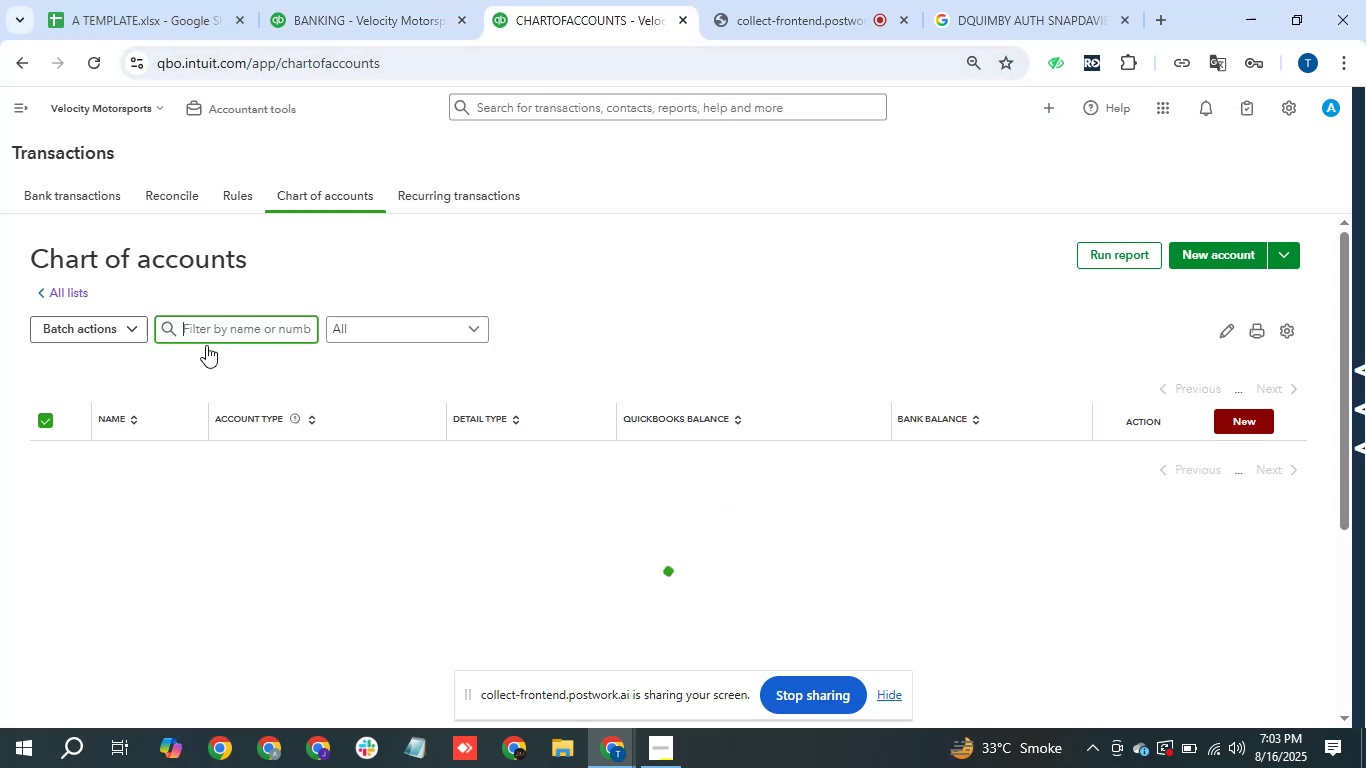 
left_click([227, 333])
 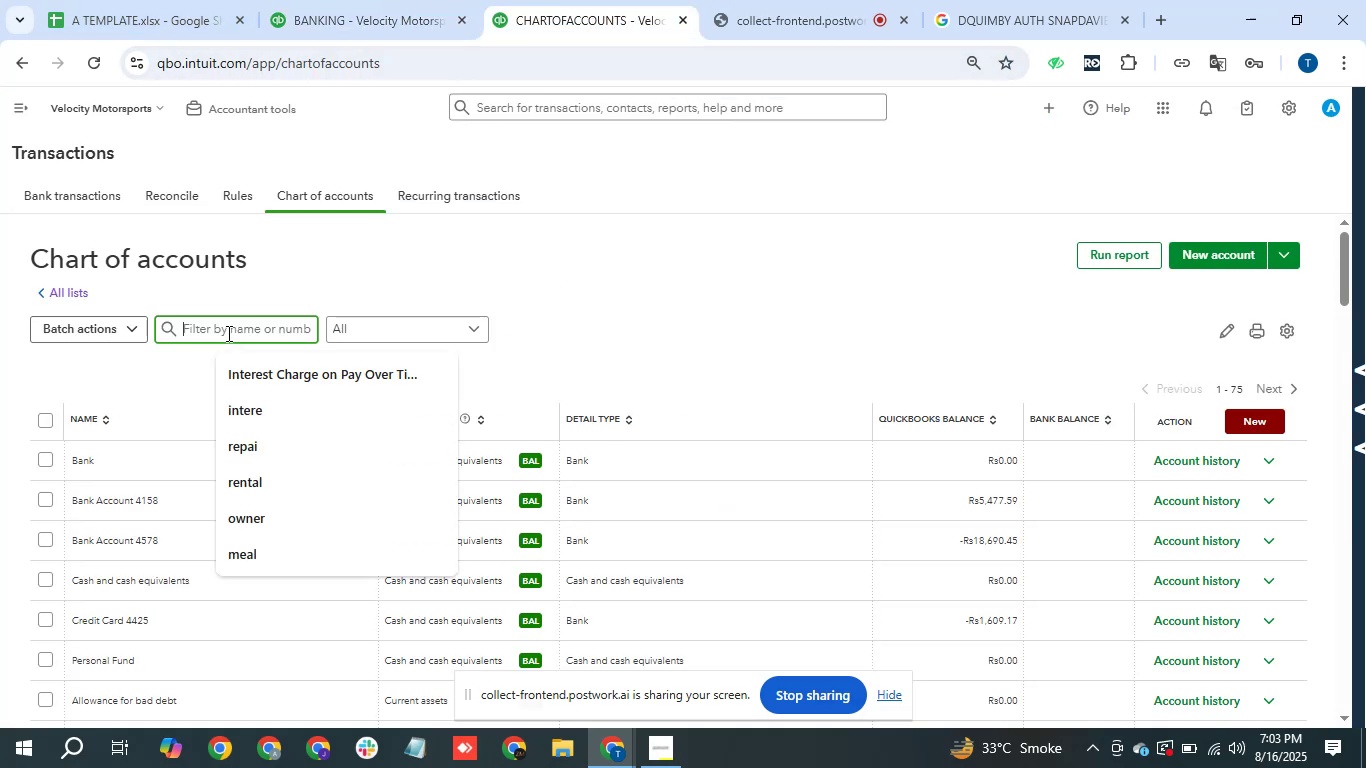 
key(Control+V)
 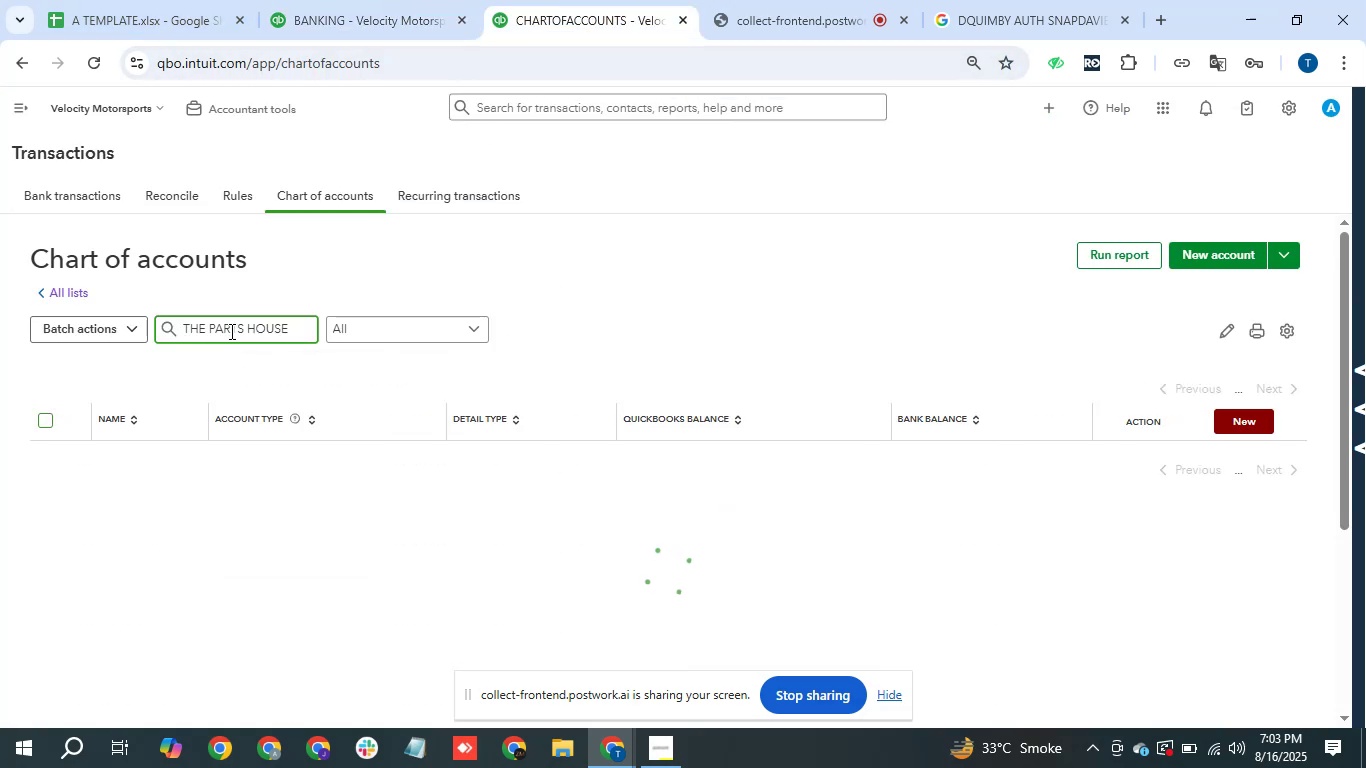 
key(Enter)
 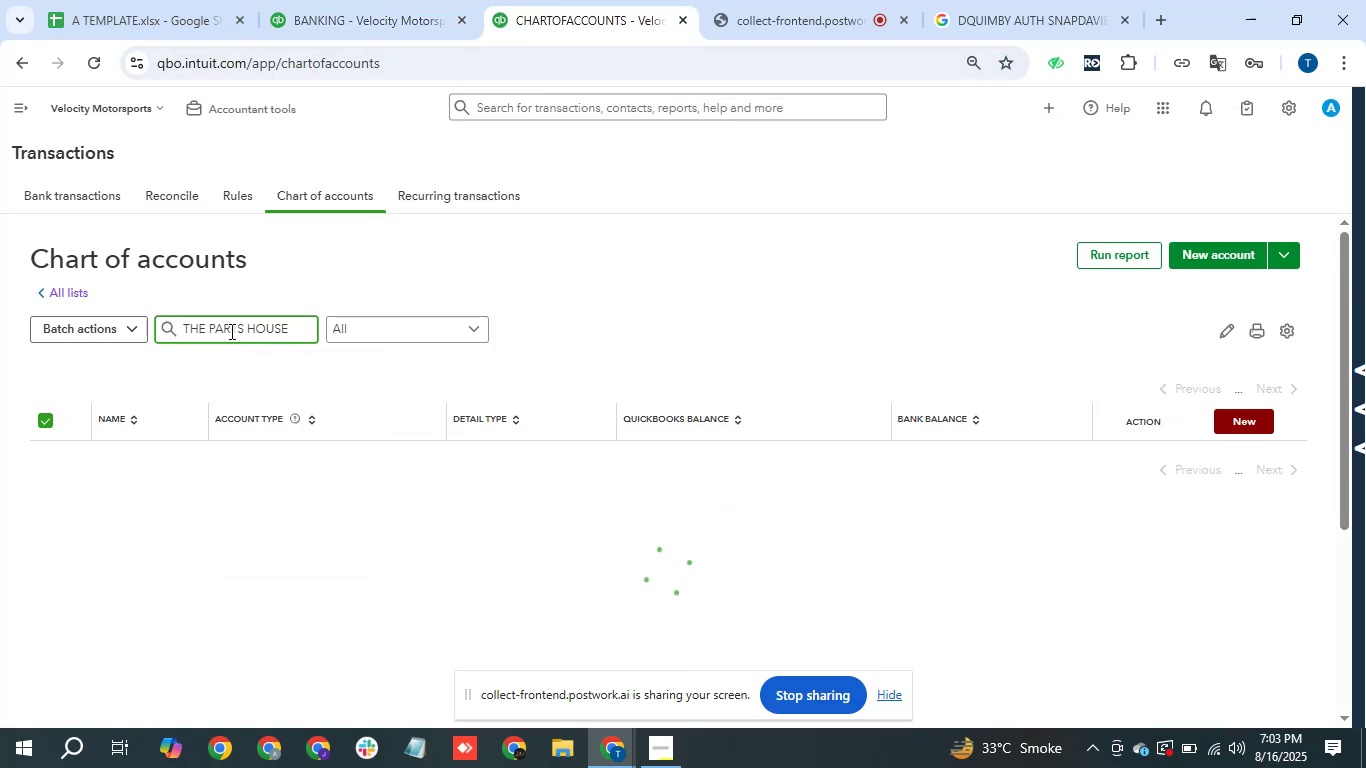 
wait(6.03)
 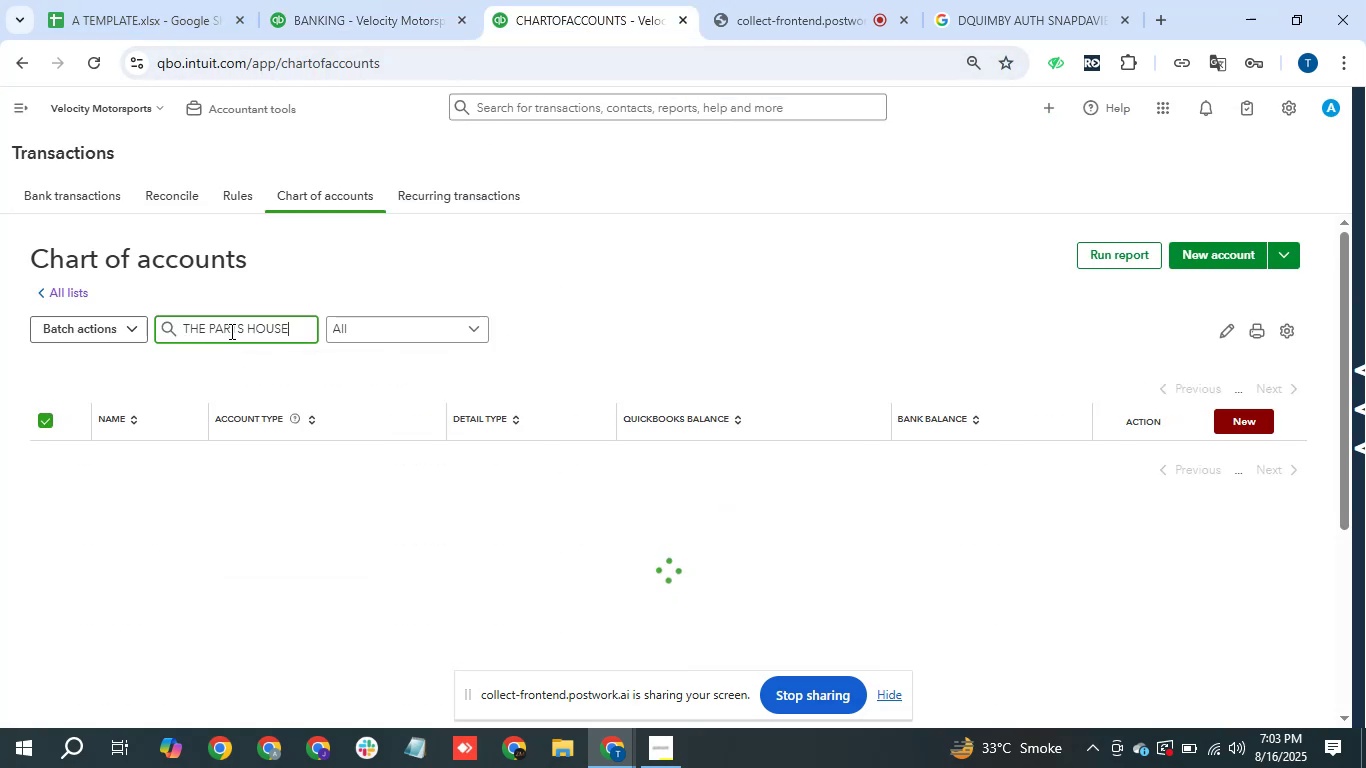 
key(Control+A)
 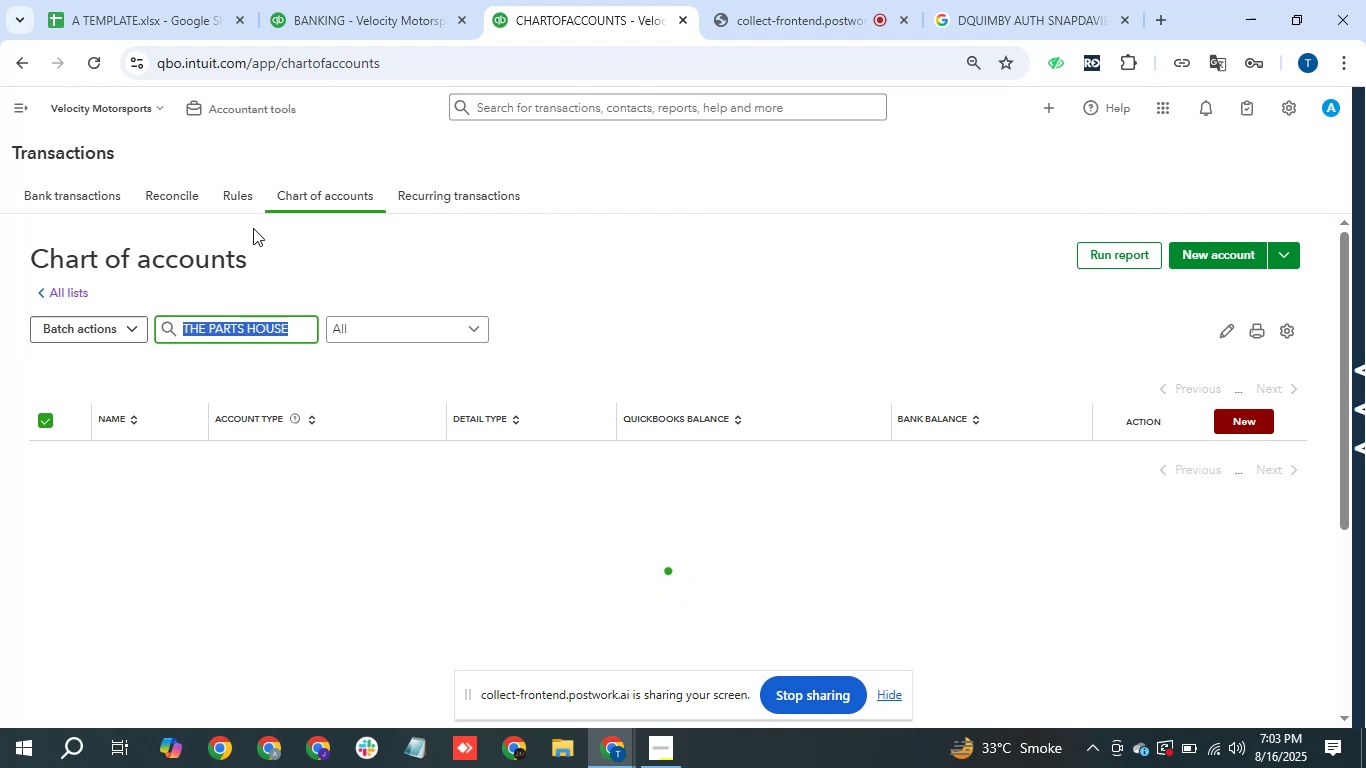 
key(Backspace)
 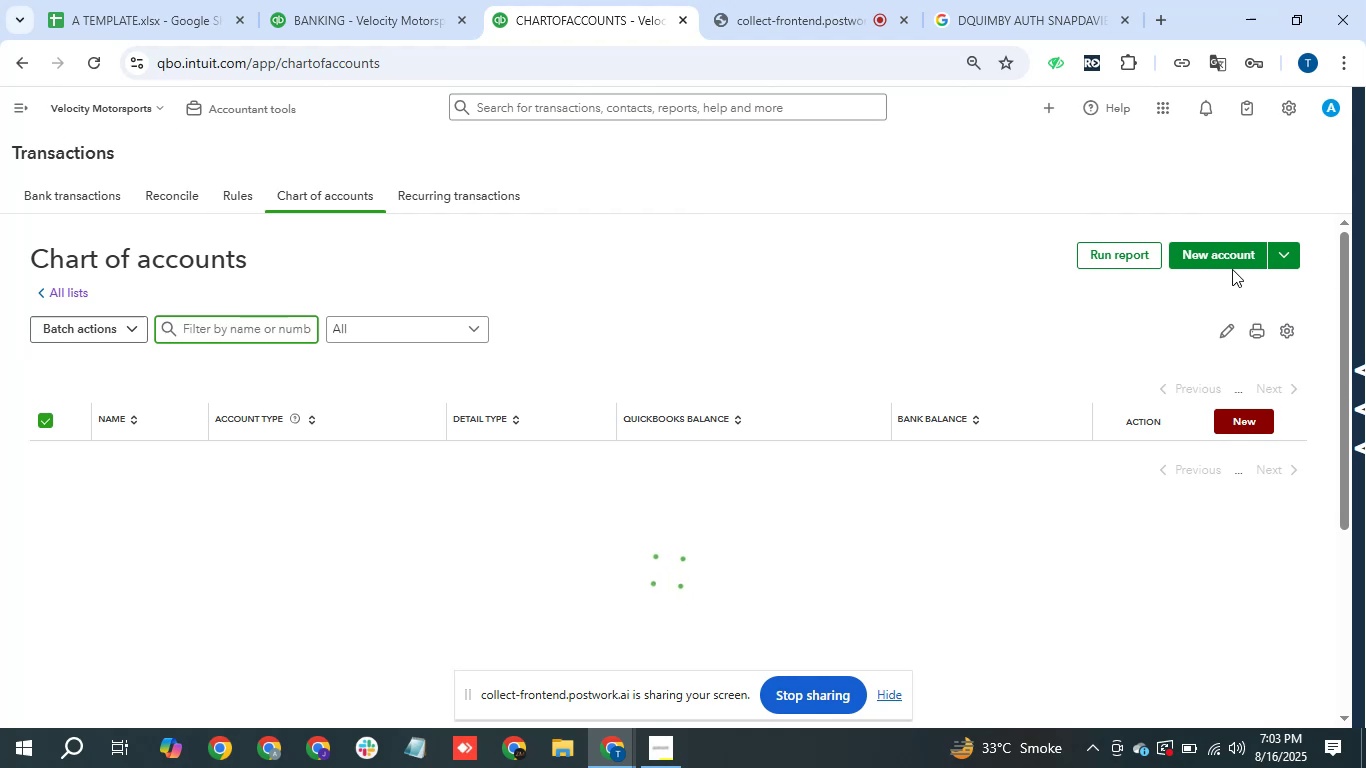 
double_click([1236, 264])
 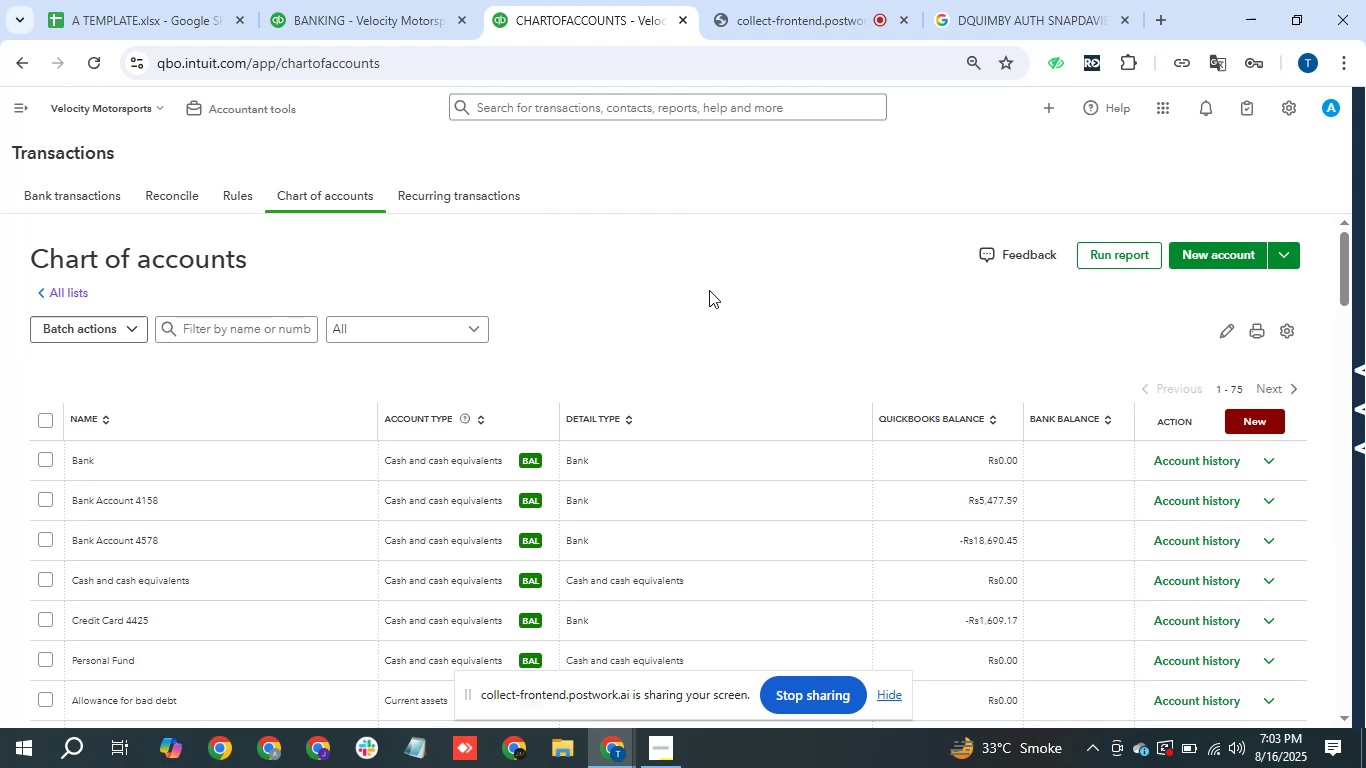 
wait(14.32)
 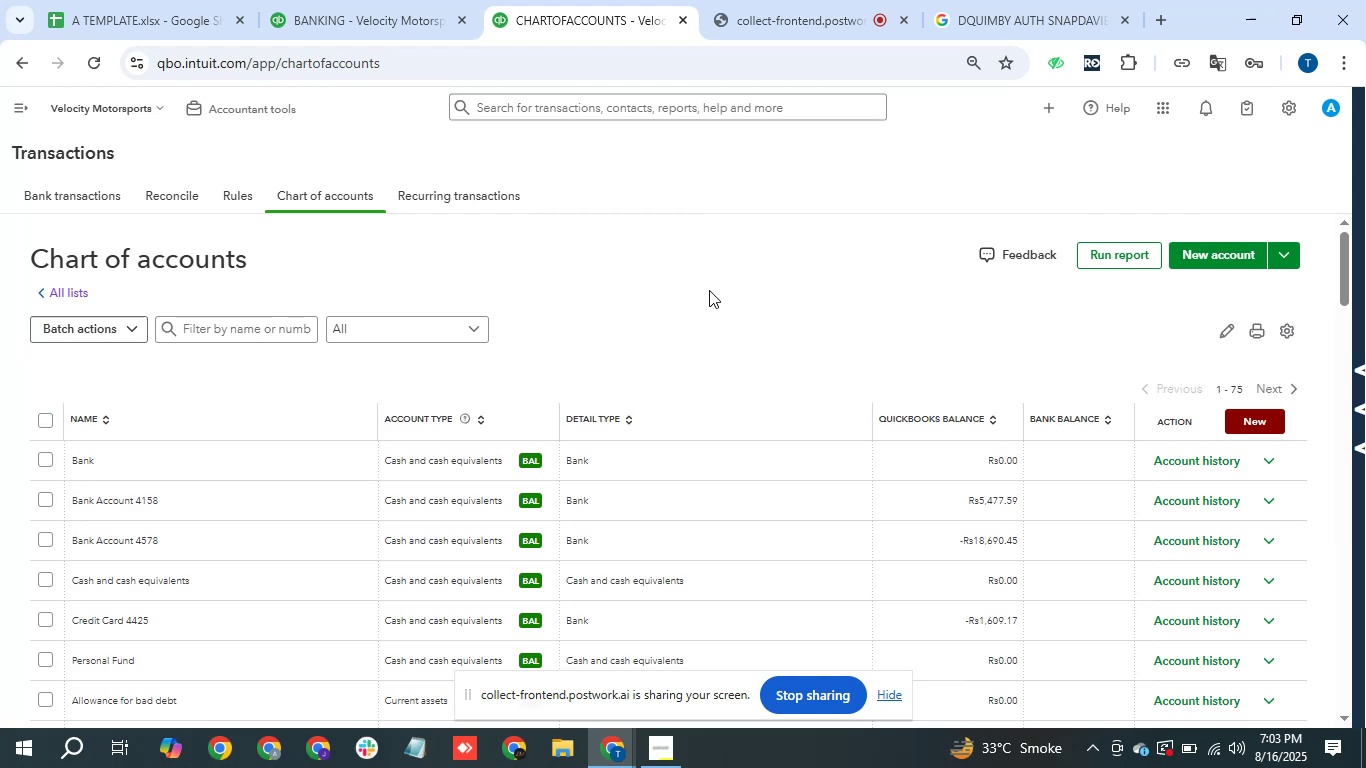 
left_click([1238, 254])
 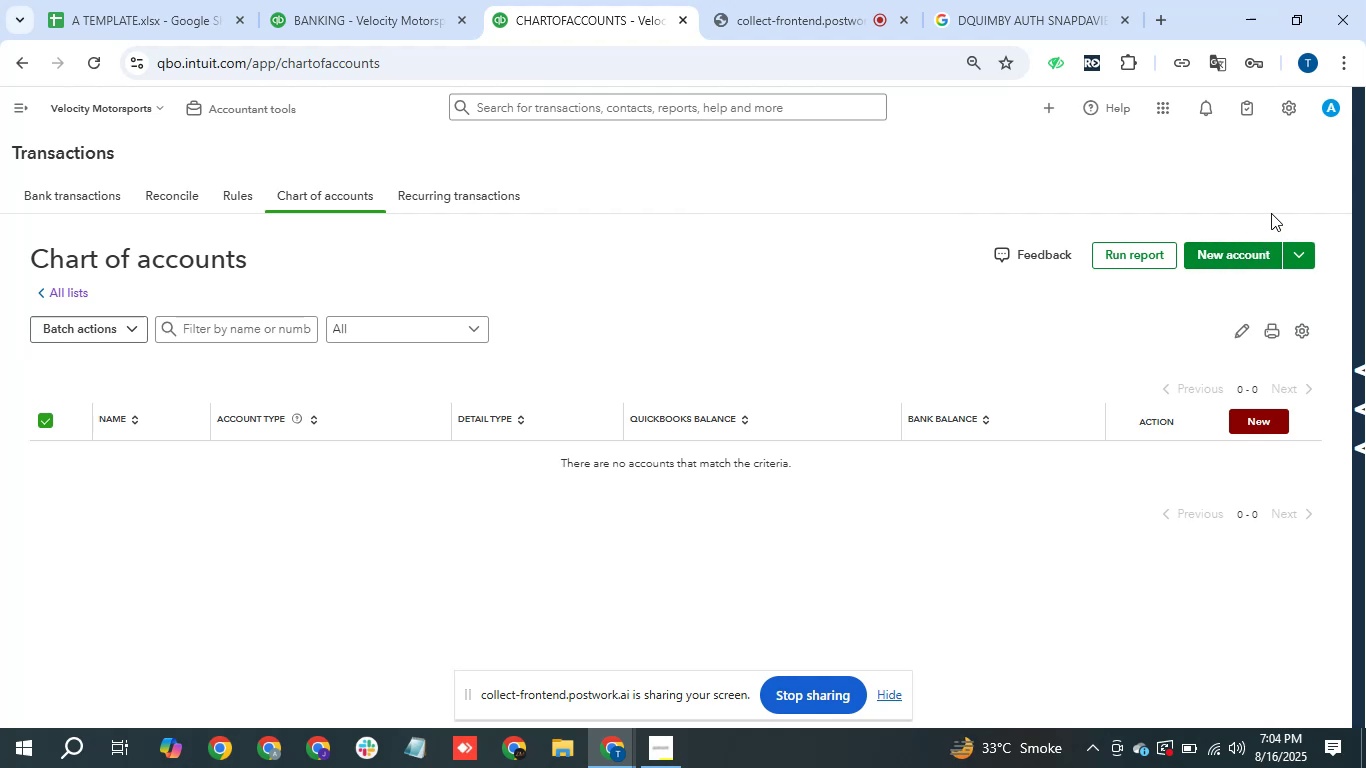 
wait(14.86)
 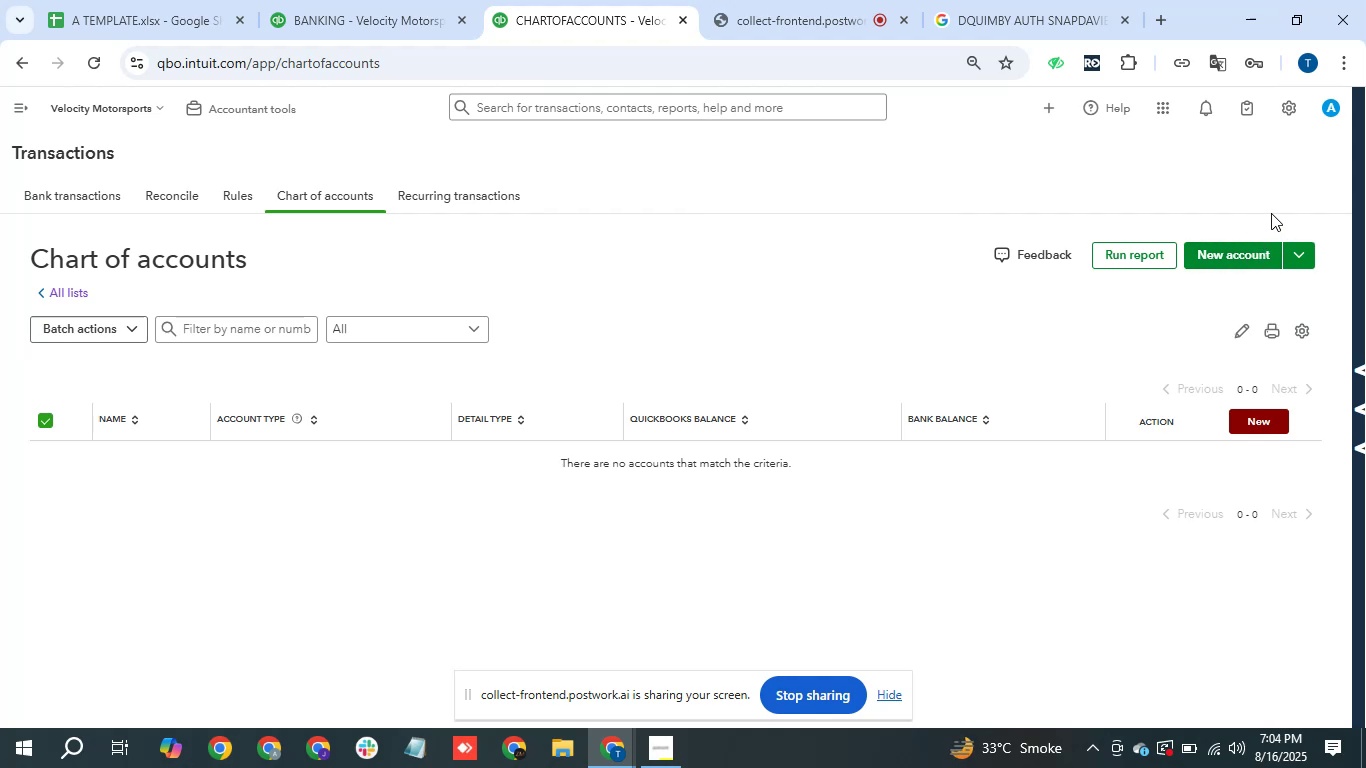 
left_click([1218, 256])
 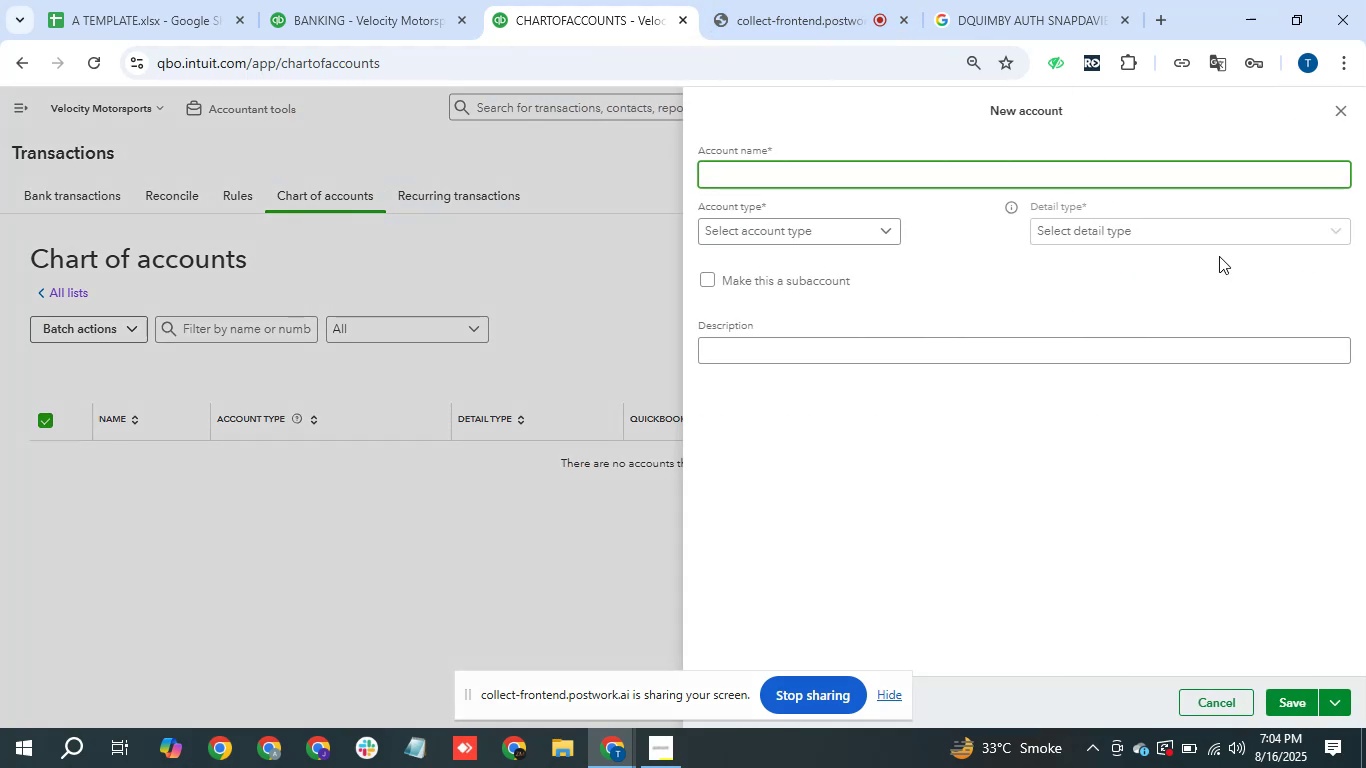 
wait(10.12)
 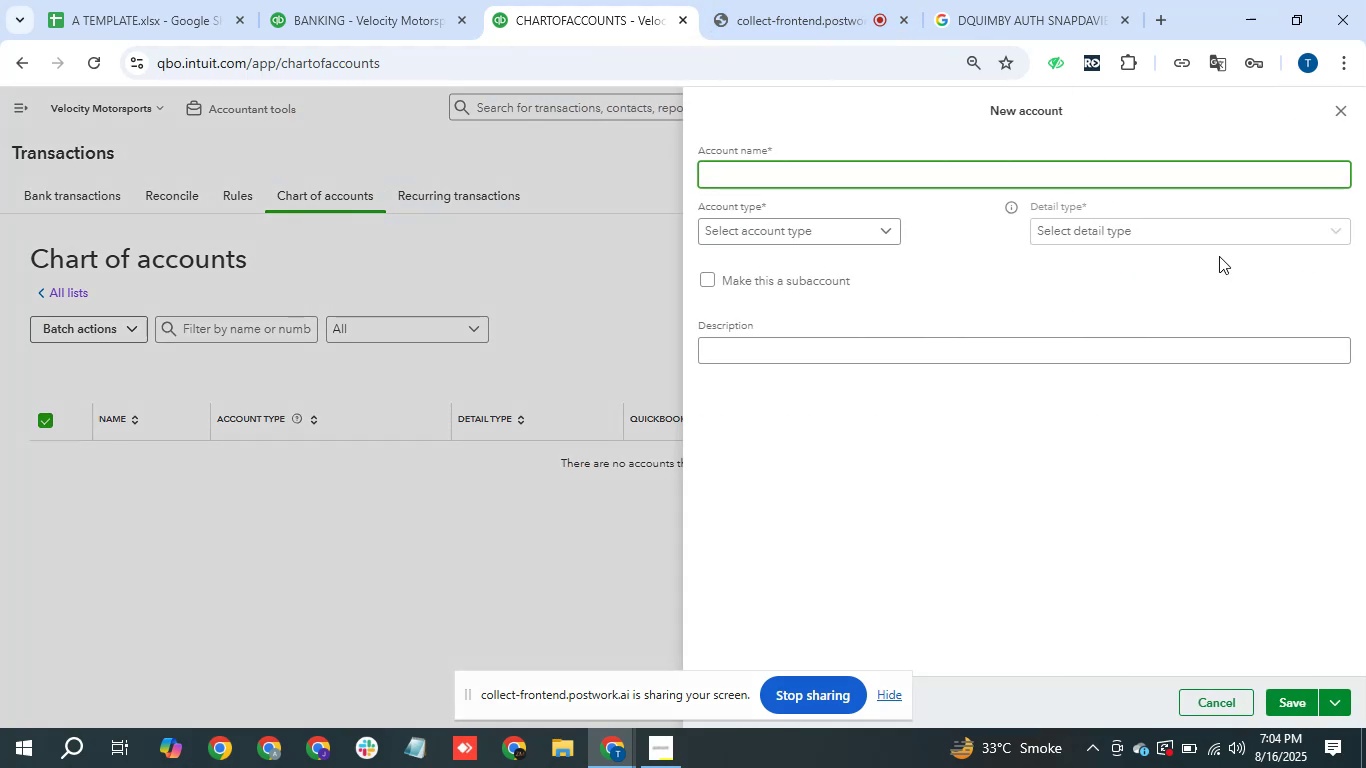 
key(Control+V)
 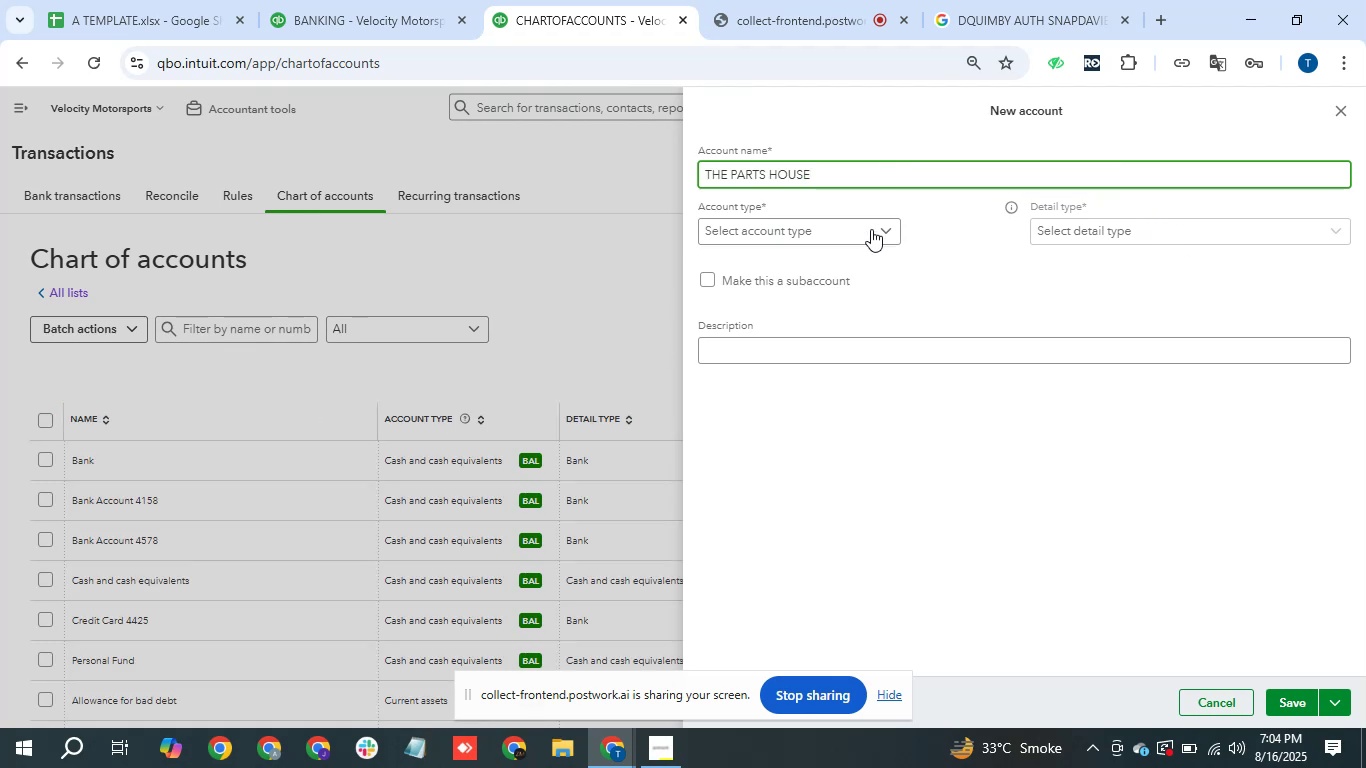 
left_click([824, 225])
 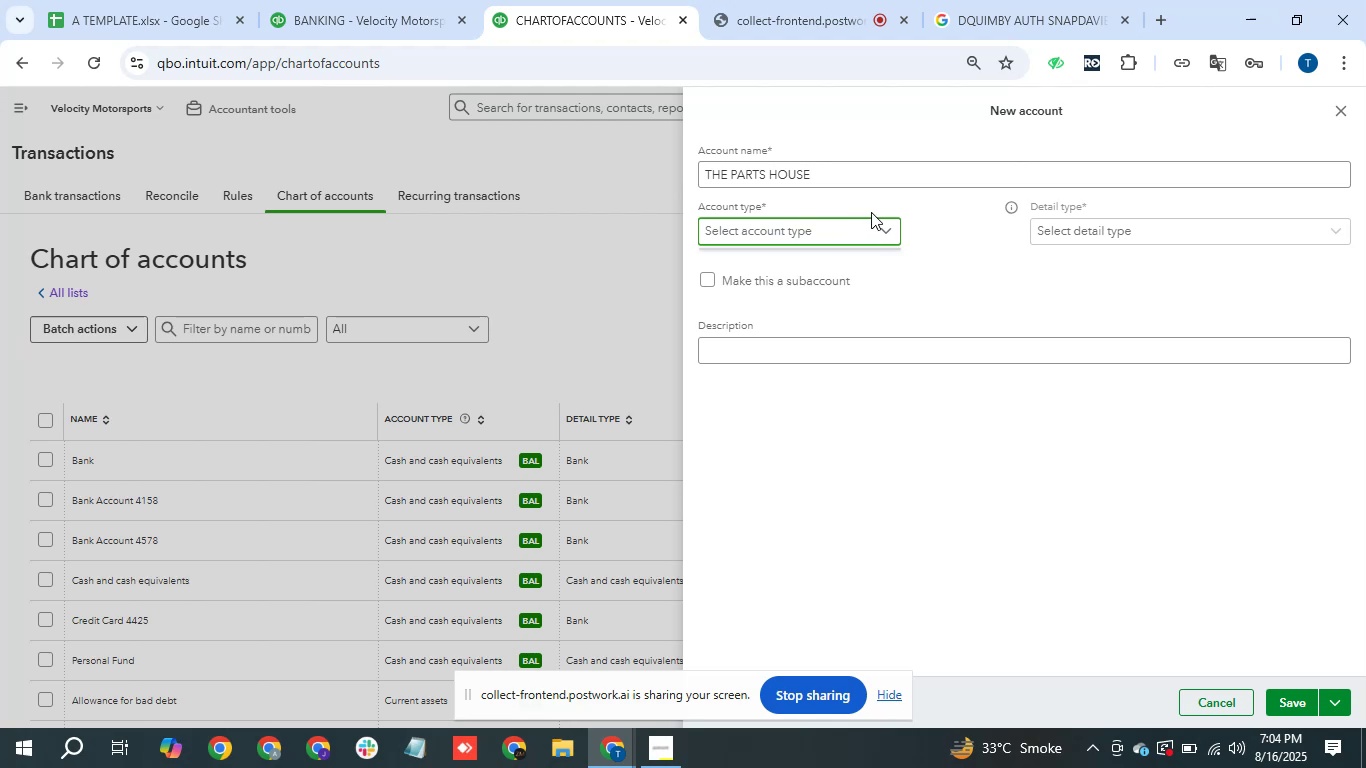 
wait(13.48)
 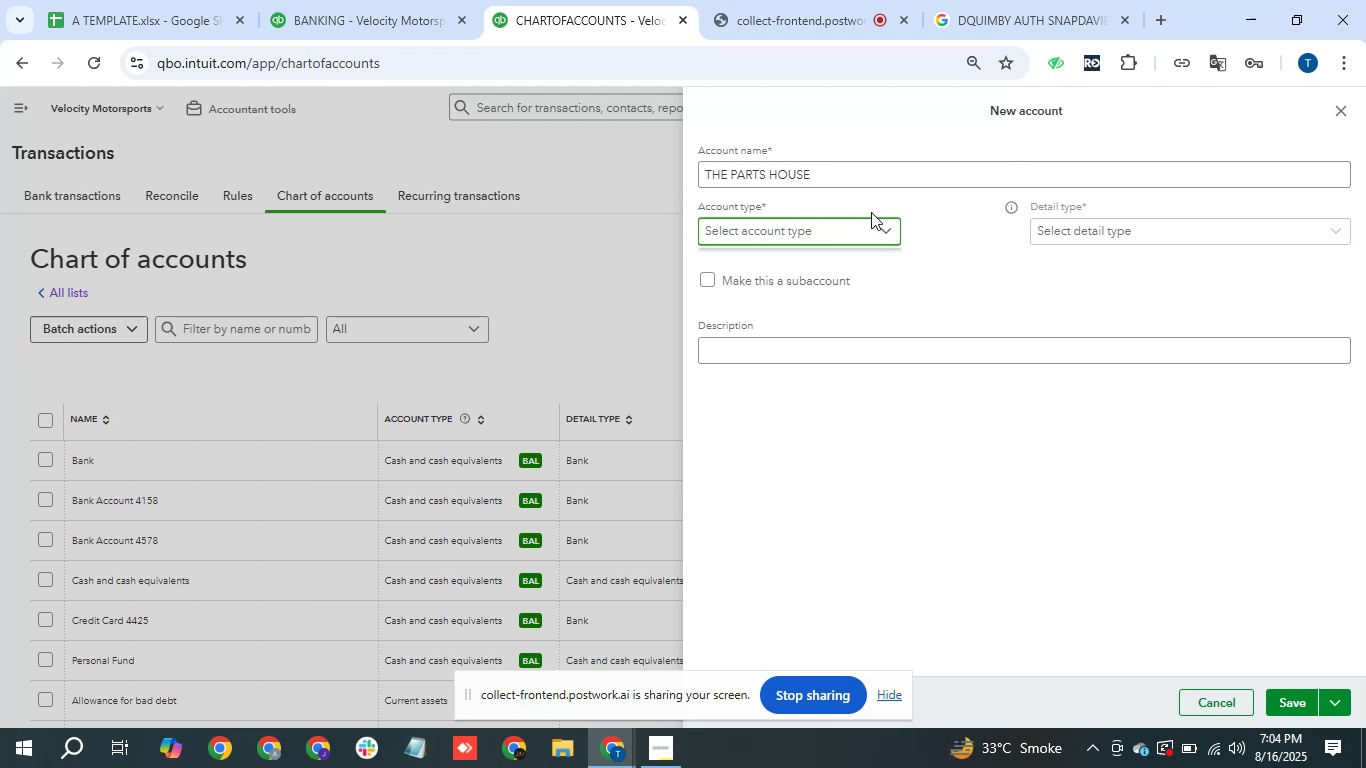 
left_click([871, 221])
 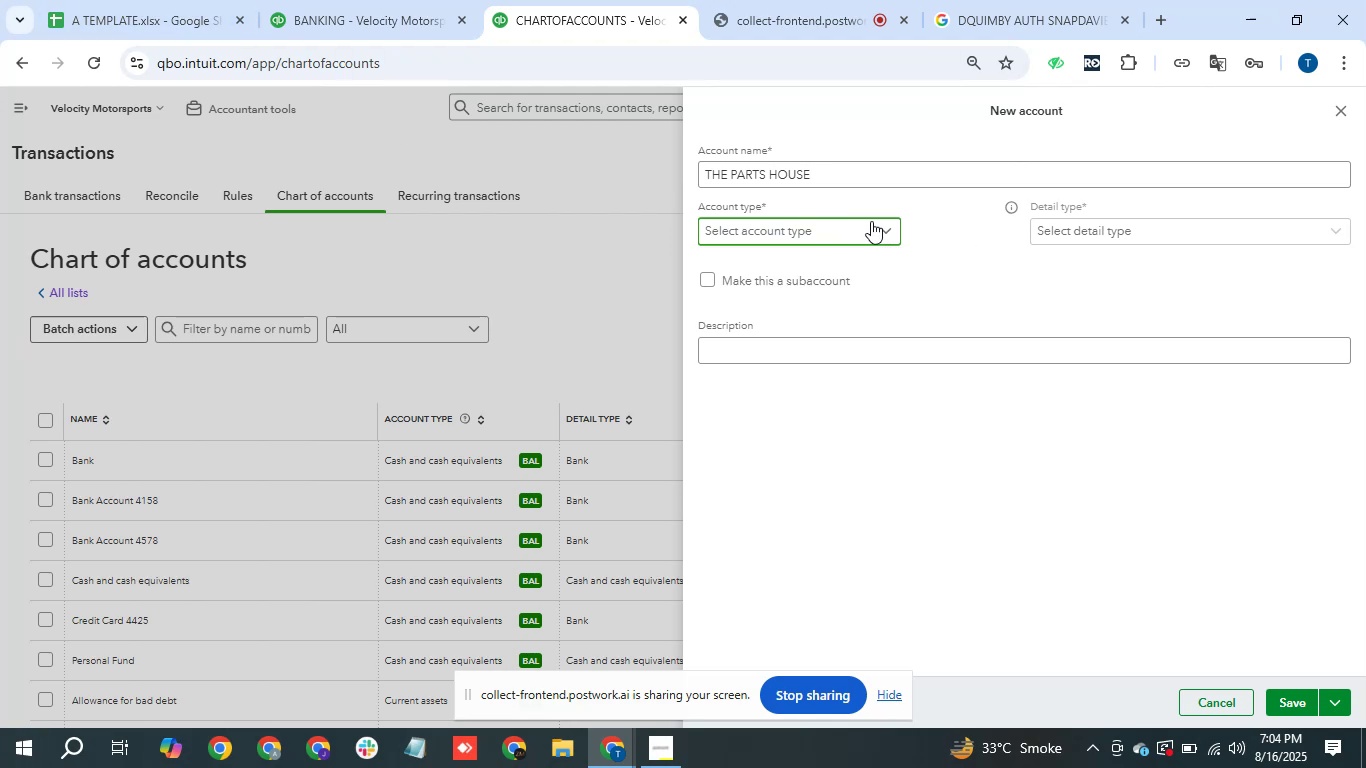 
left_click([871, 221])
 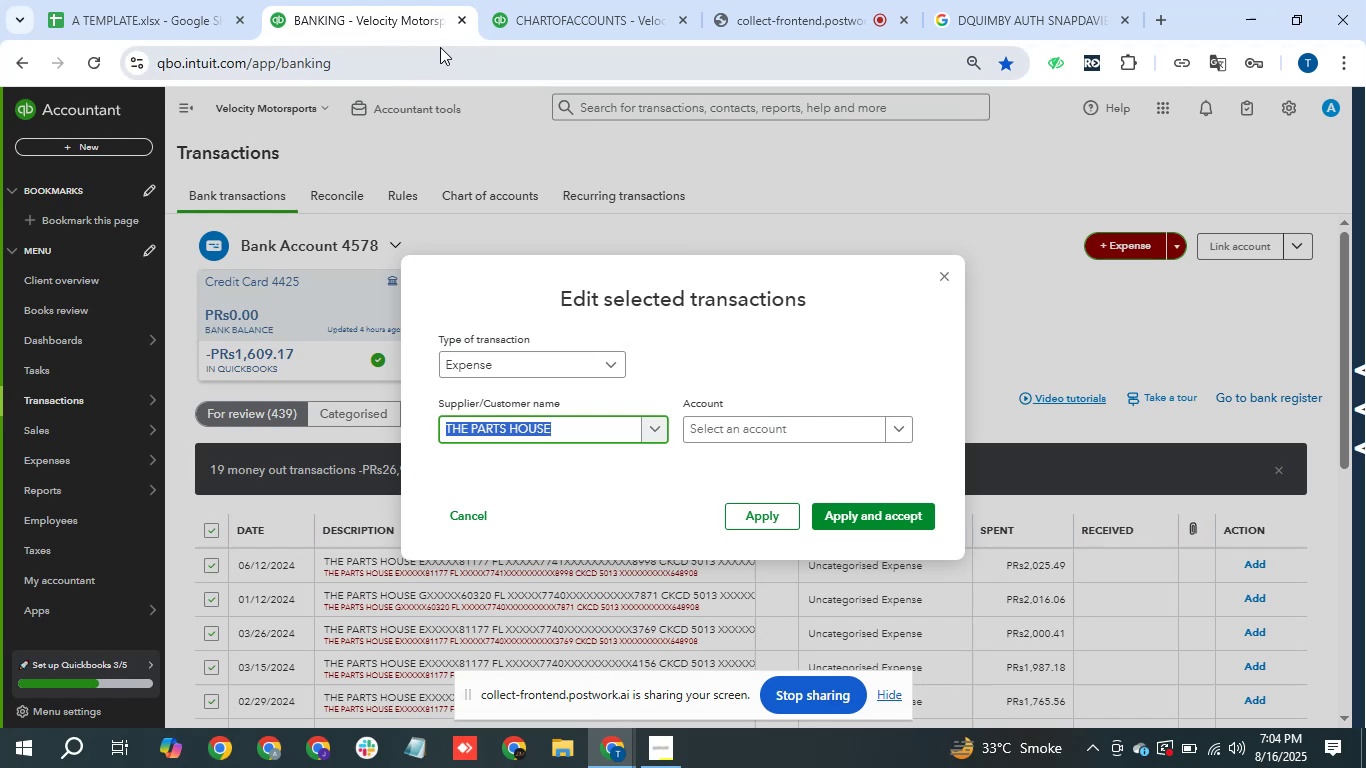 
wait(19.67)
 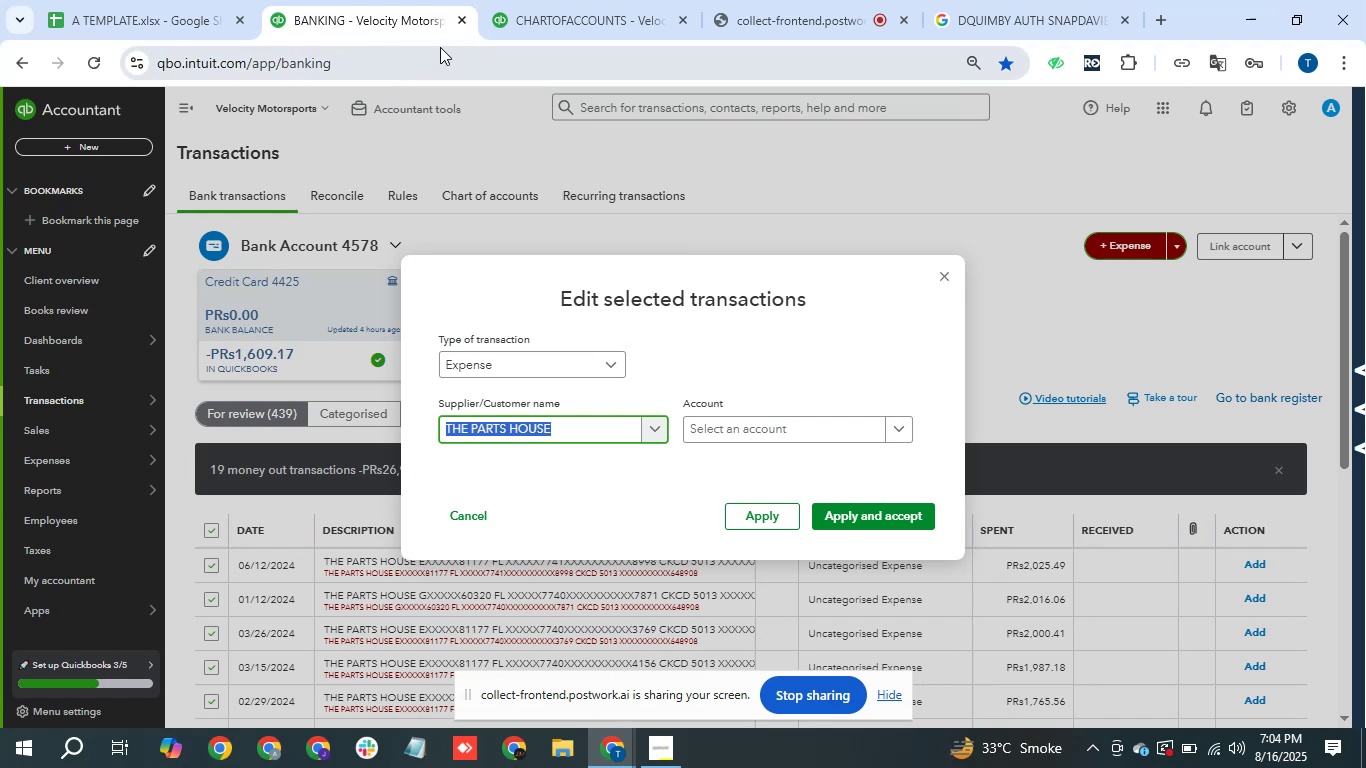 
left_click([1046, 1])
 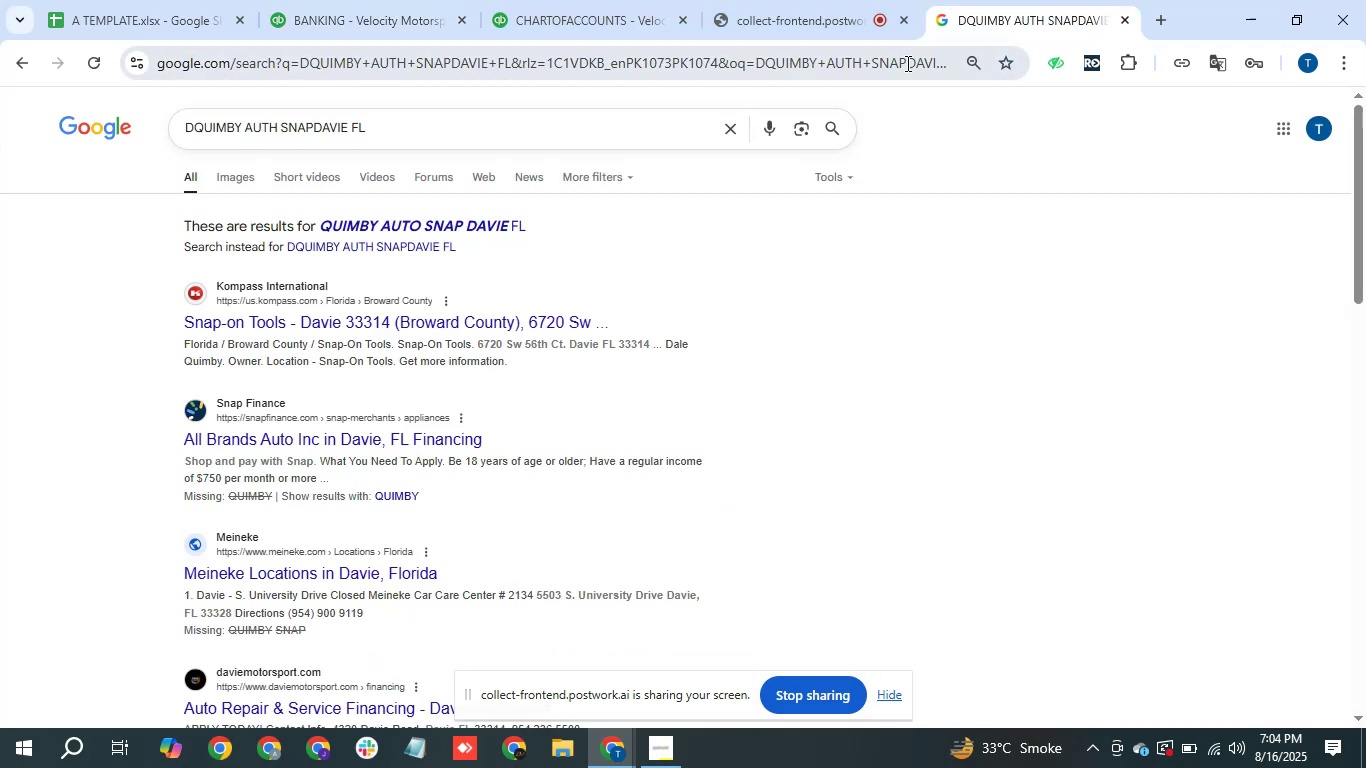 
double_click([906, 63])
 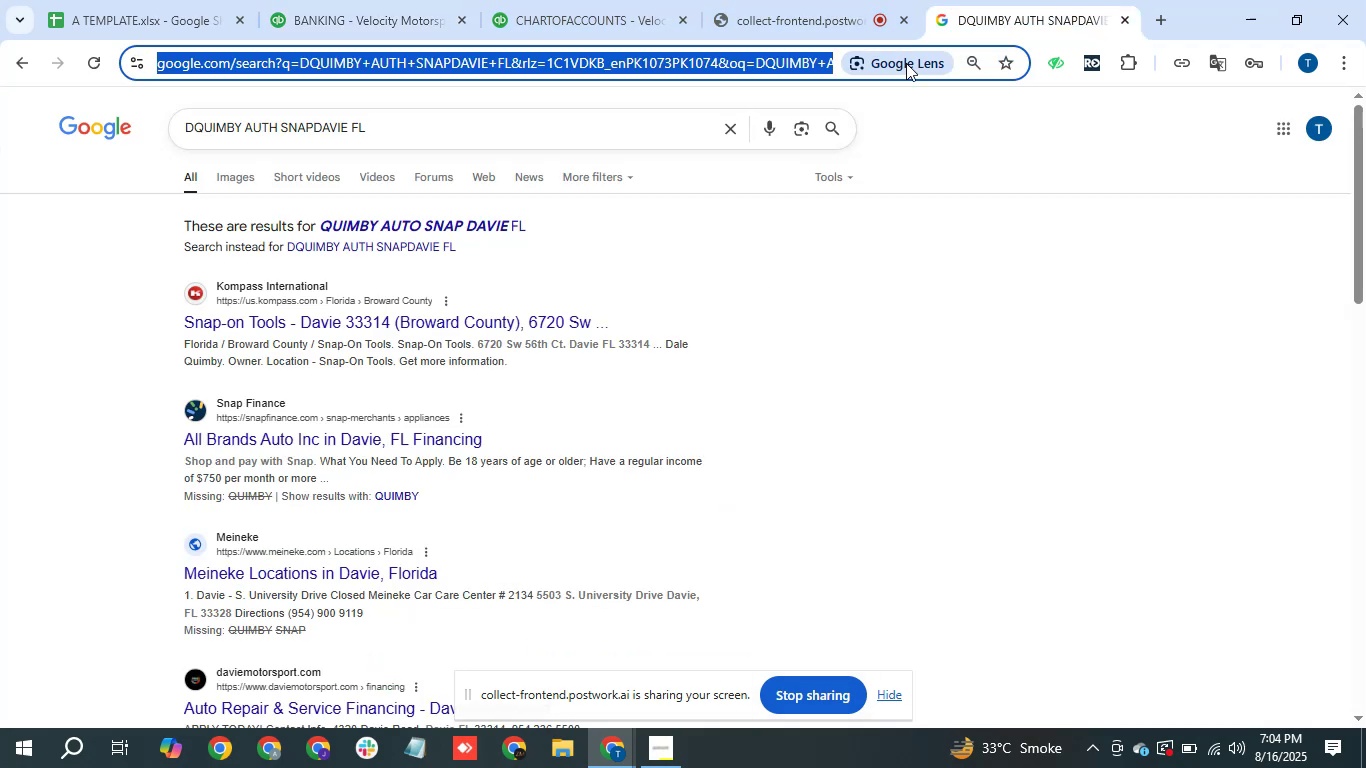 
key(Control+C)
 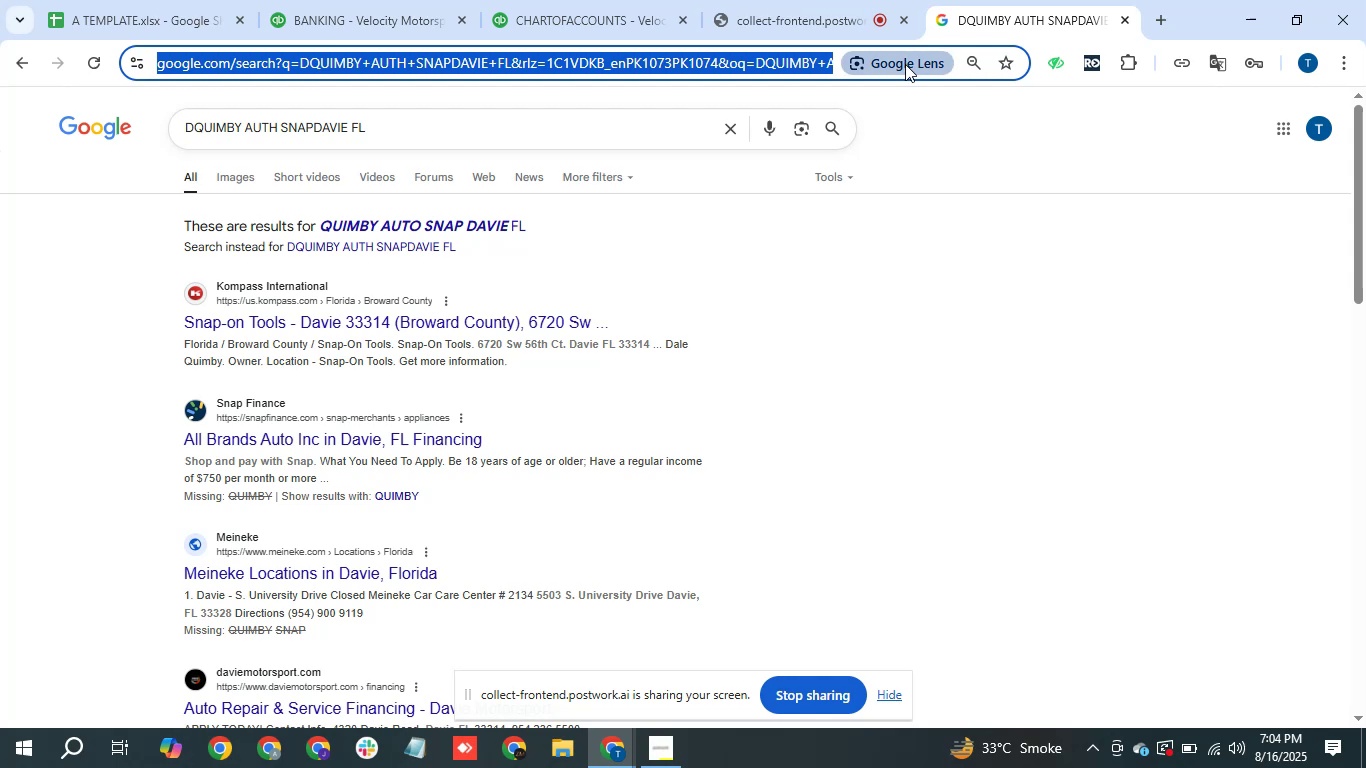 
key(Control+V)
 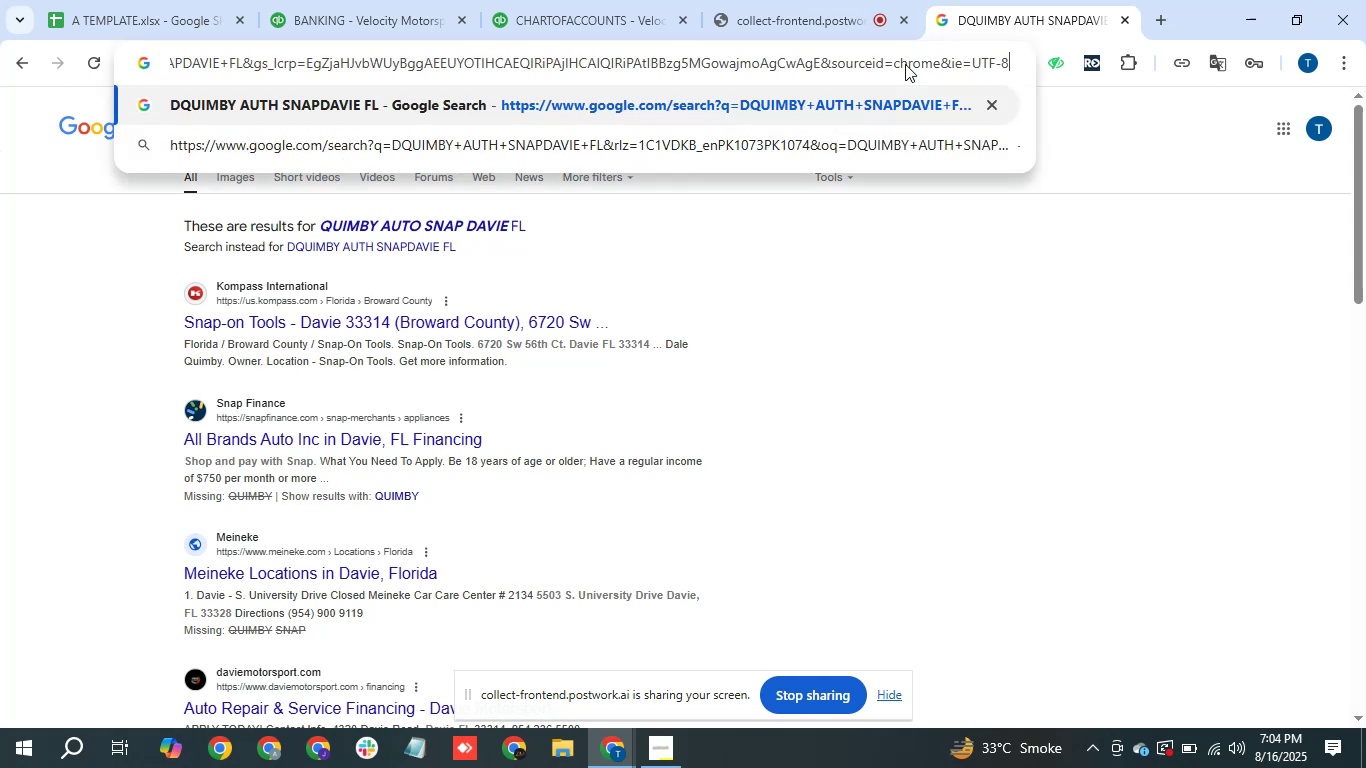 
key(Control+A)
 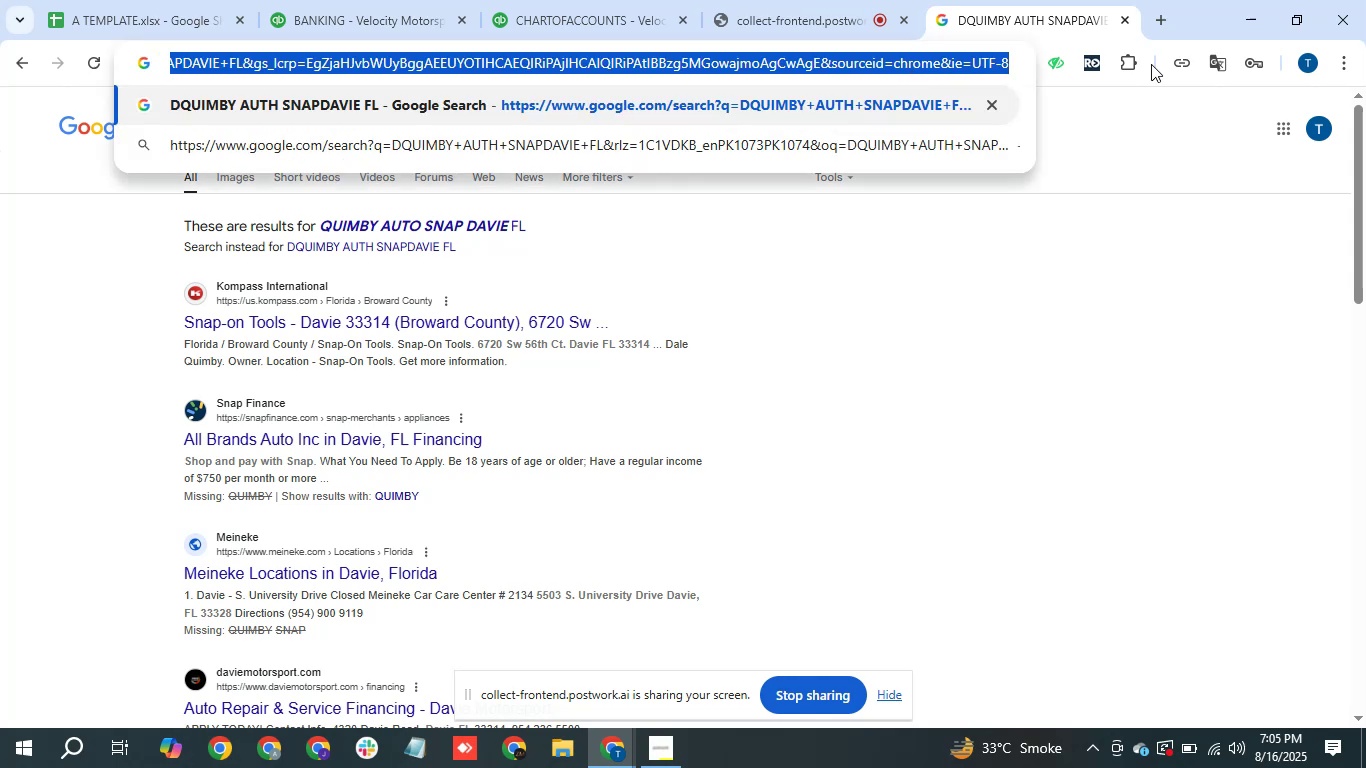 
type(THE PARTS HOUSE)
 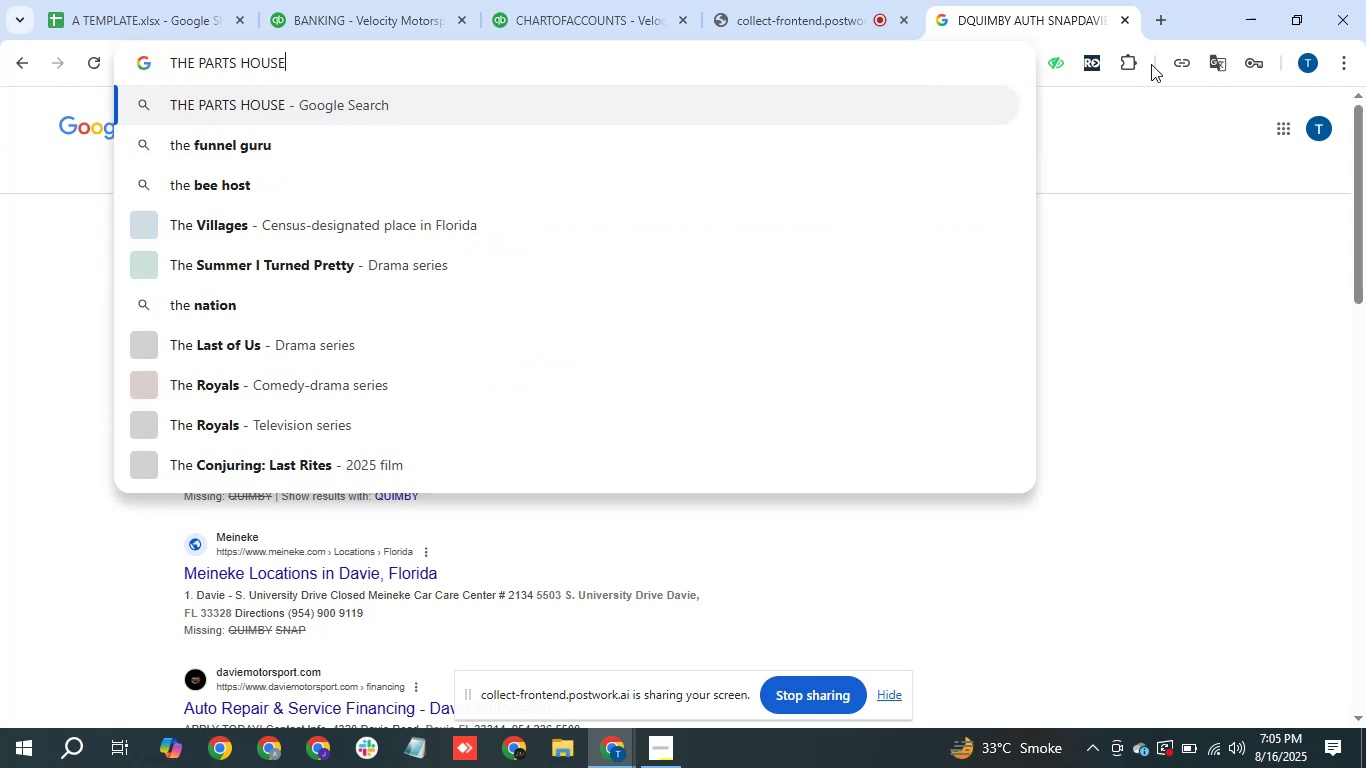 
key(Enter)
 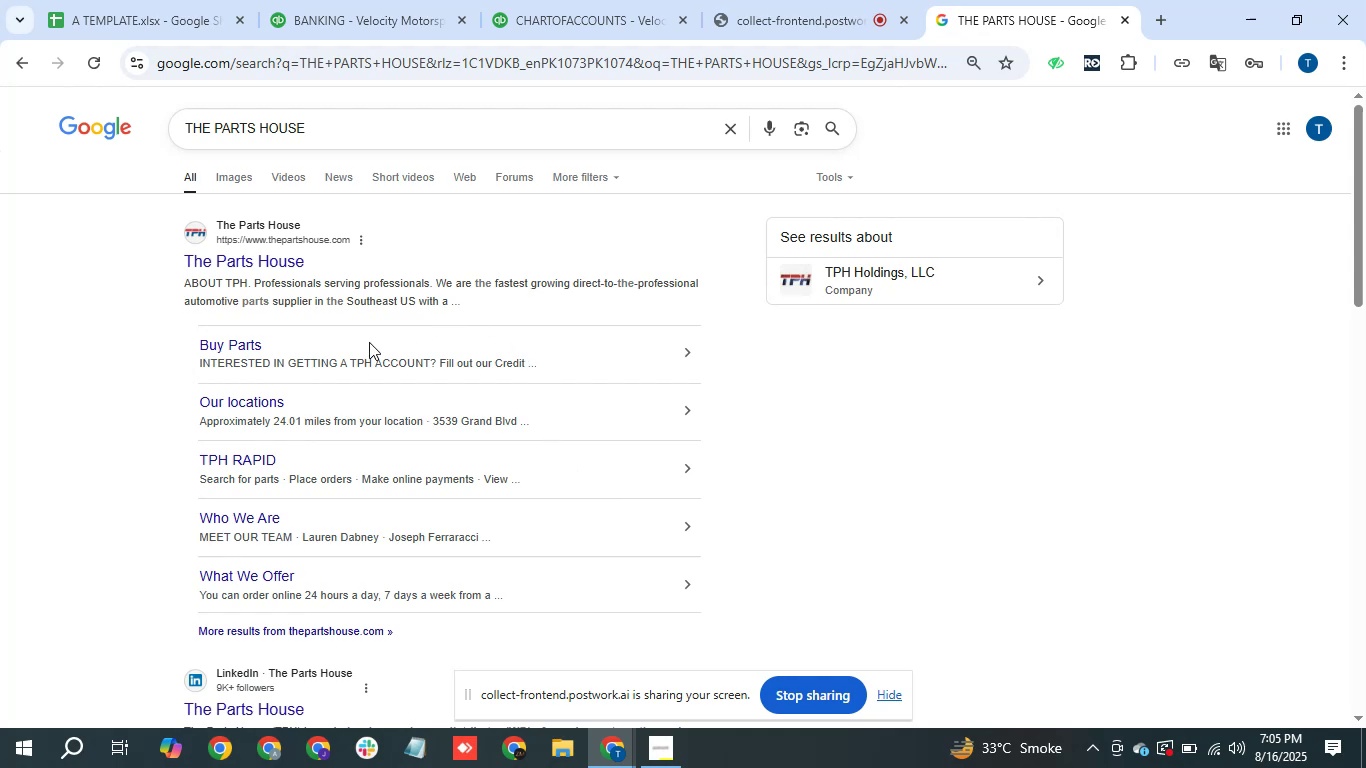 
wait(34.13)
 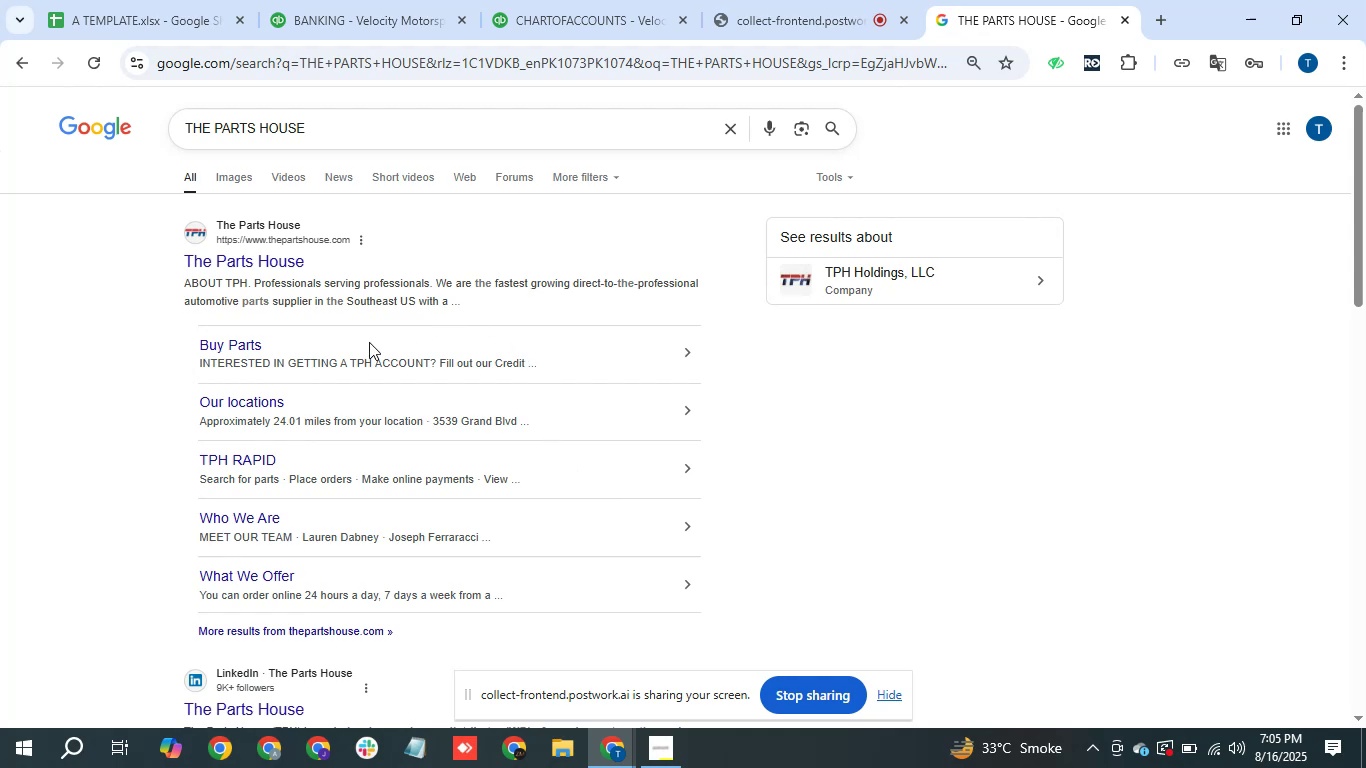 
left_click([375, 8])
 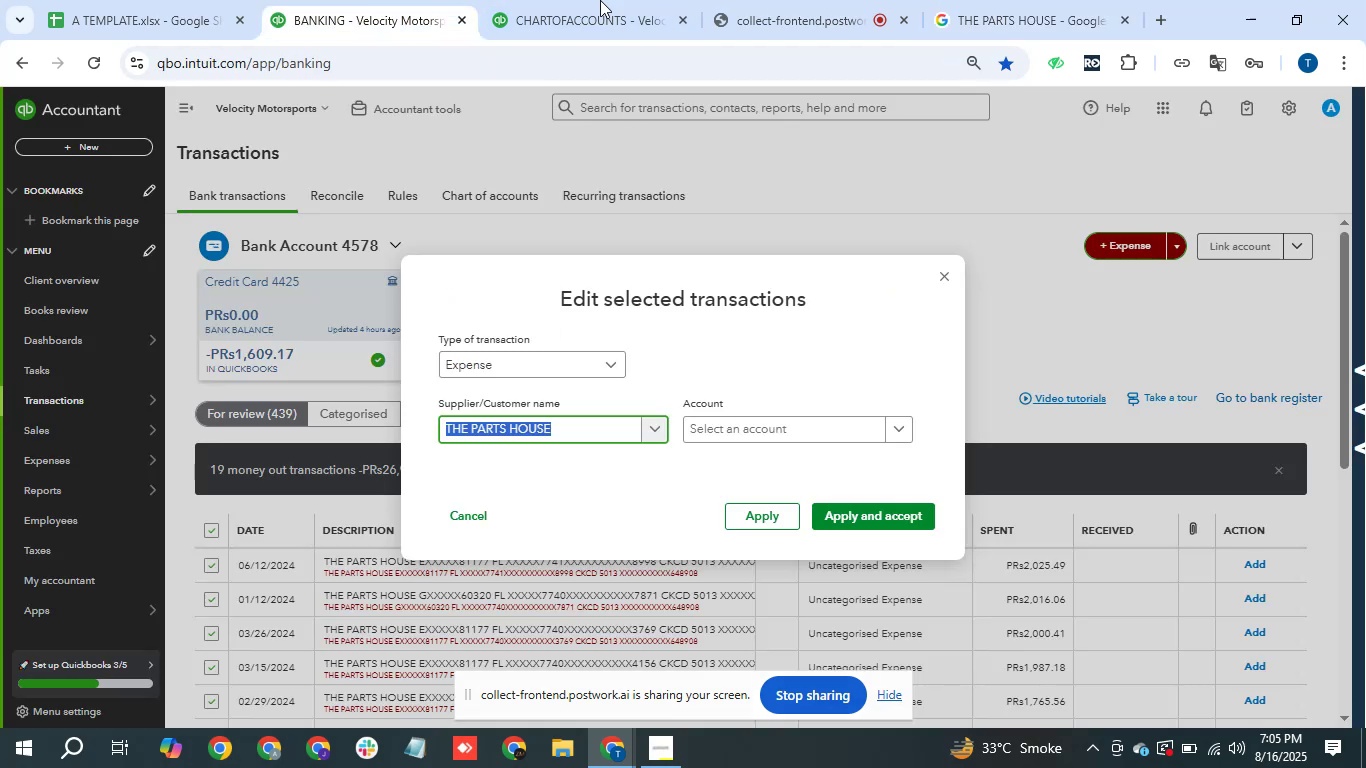 
left_click([592, 0])
 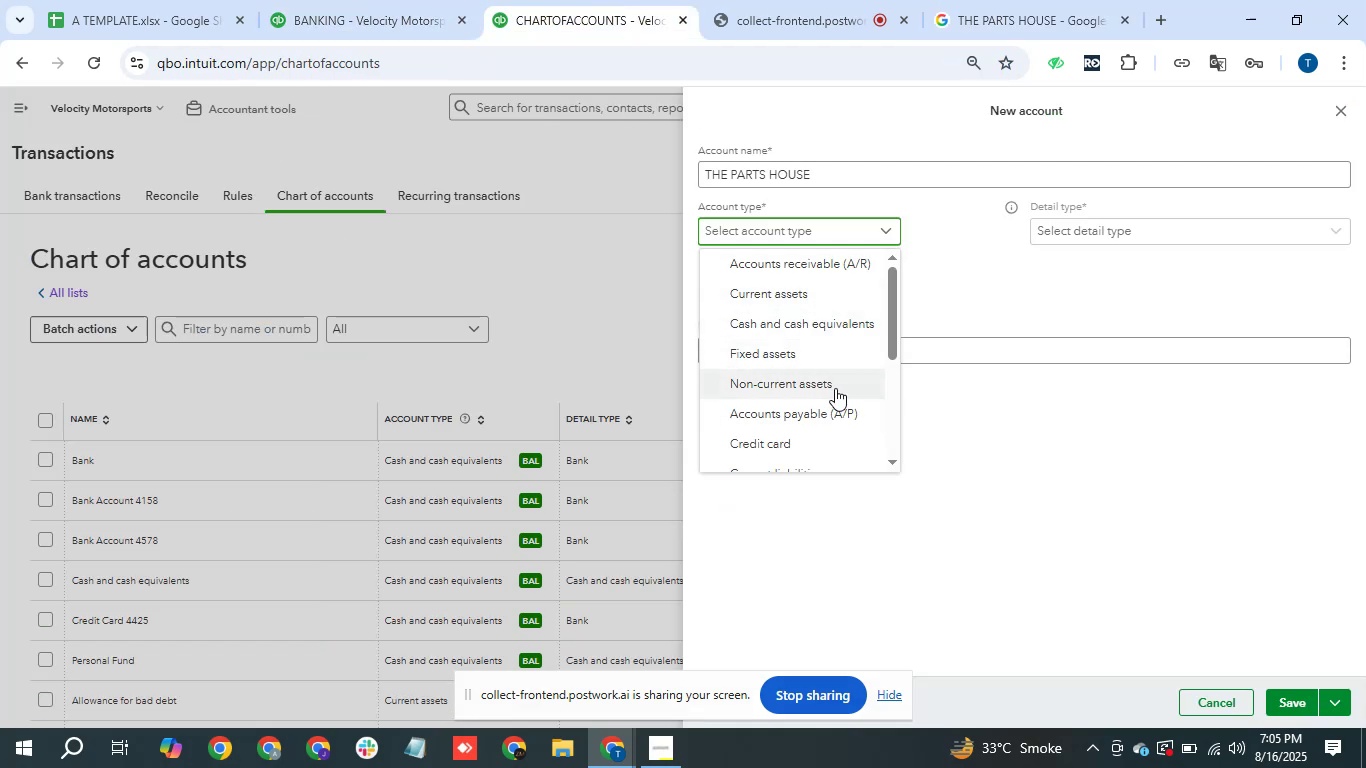 
left_click([822, 354])
 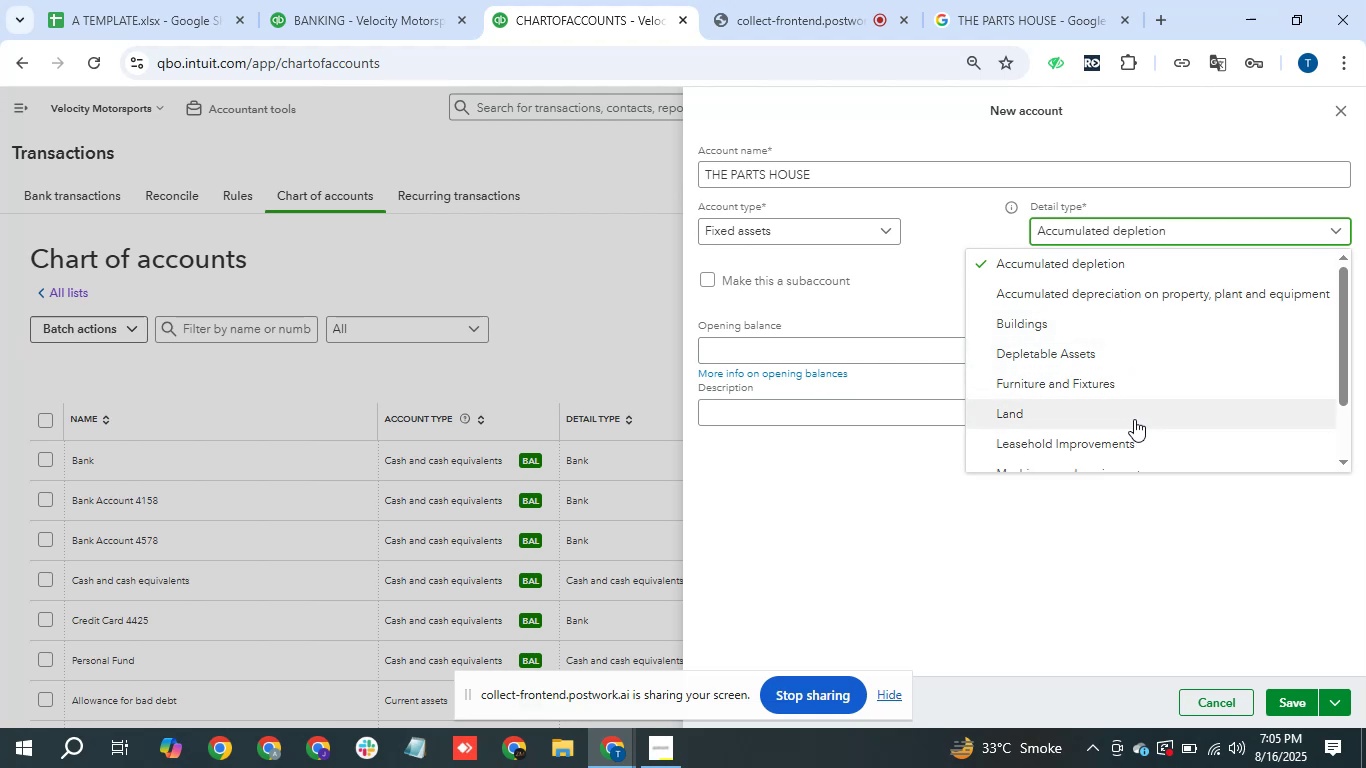 
wait(6.14)
 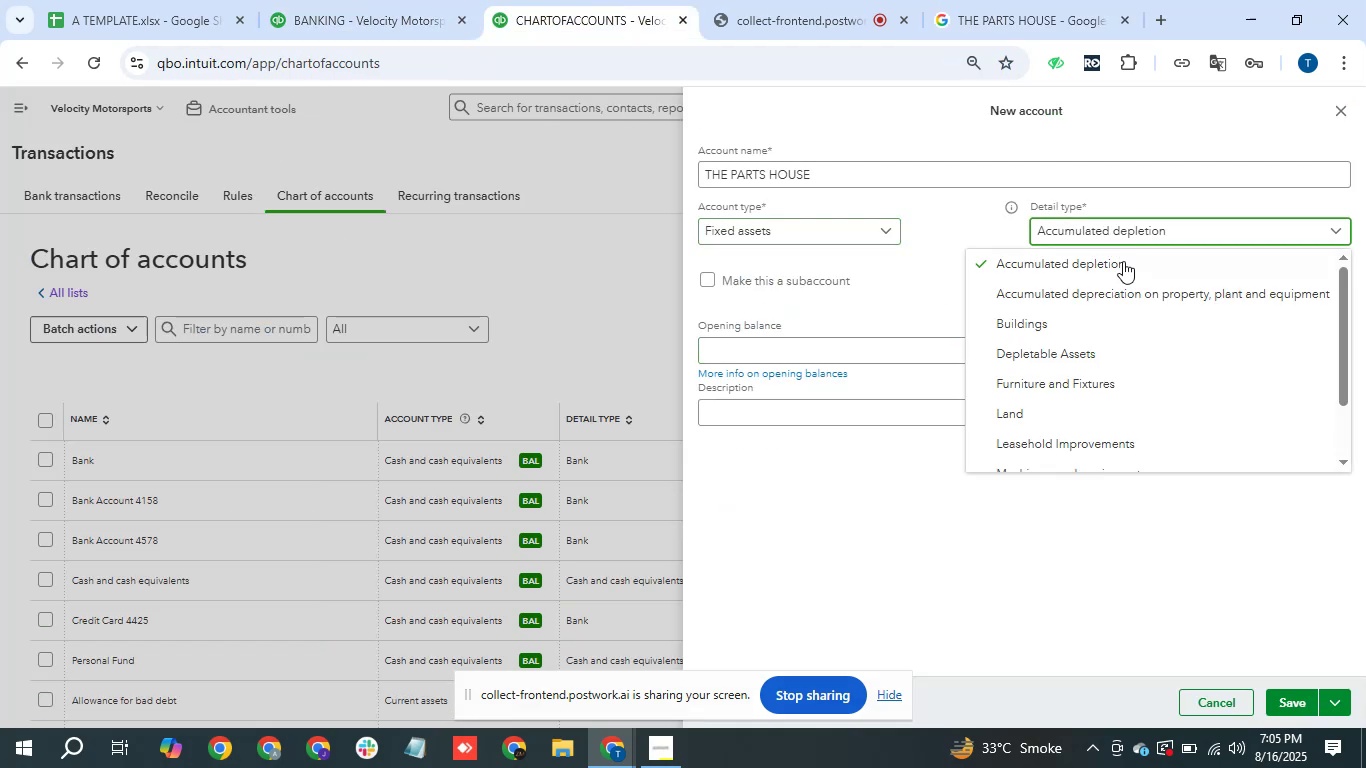 
scroll: coordinate [1091, 435], scroll_direction: down, amount: 1.0
 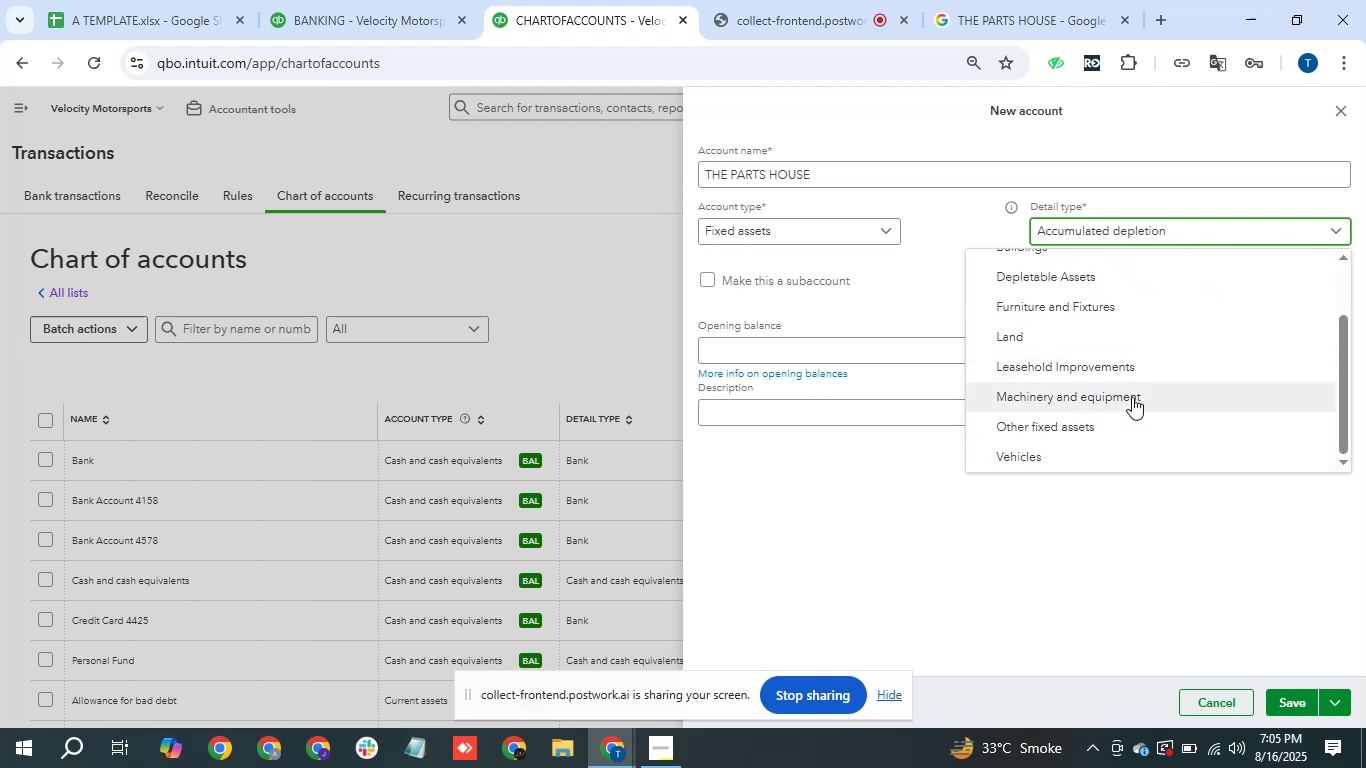 
wait(5.83)
 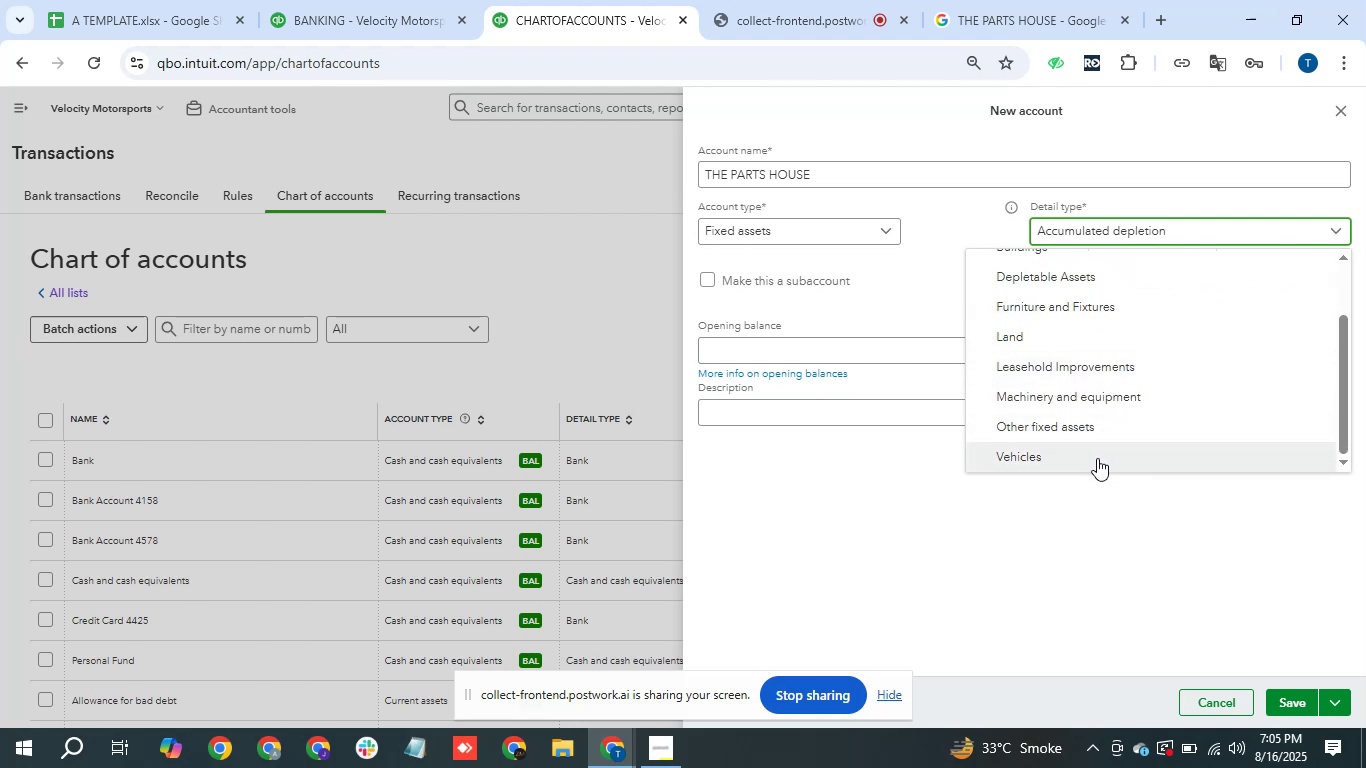 
left_click([1132, 397])
 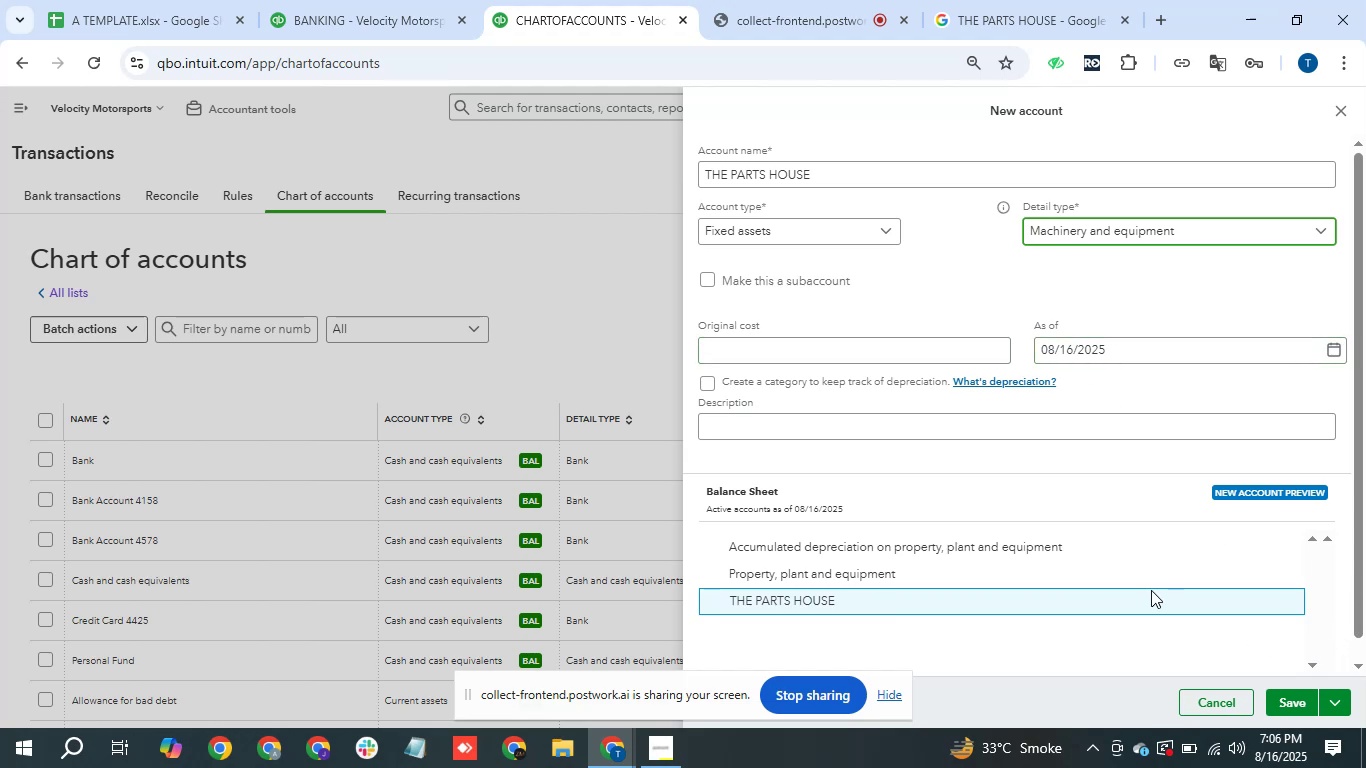 
wait(5.85)
 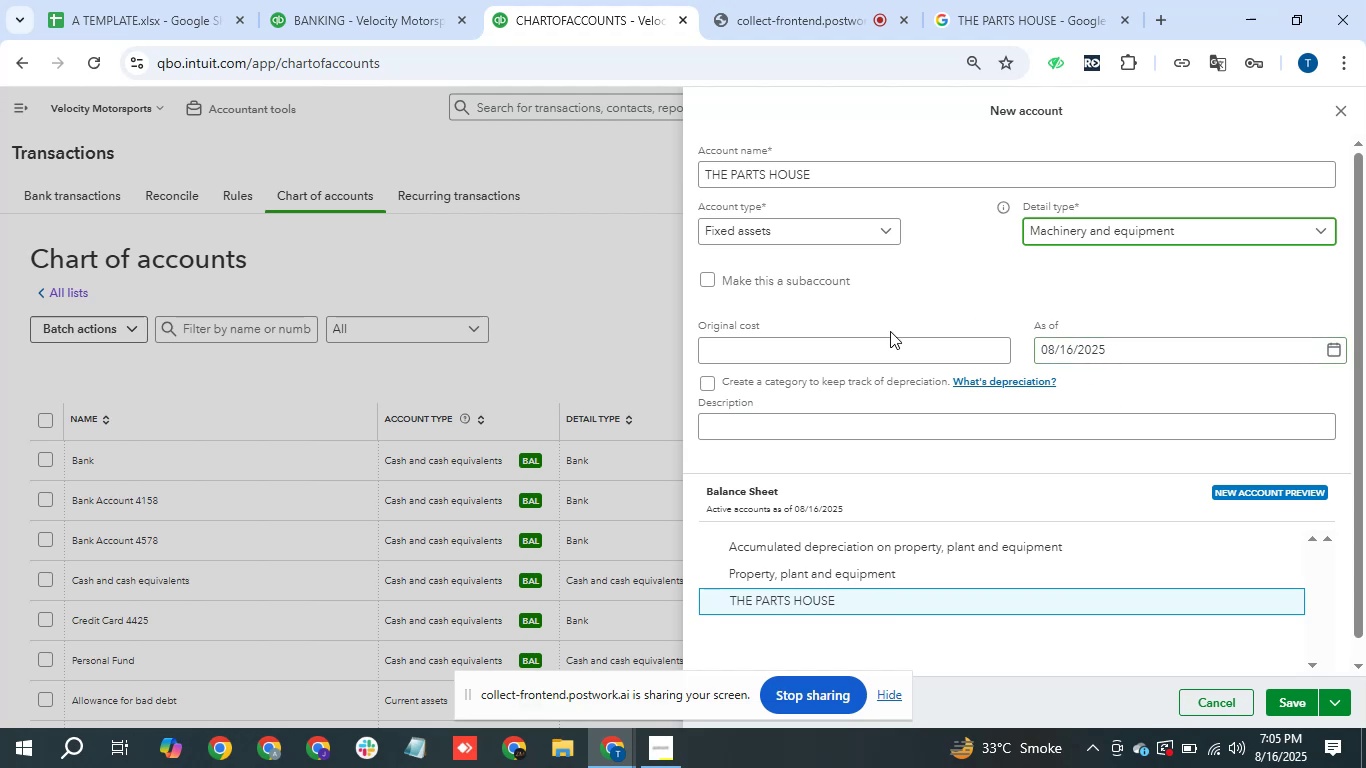 
left_click([1145, 355])
 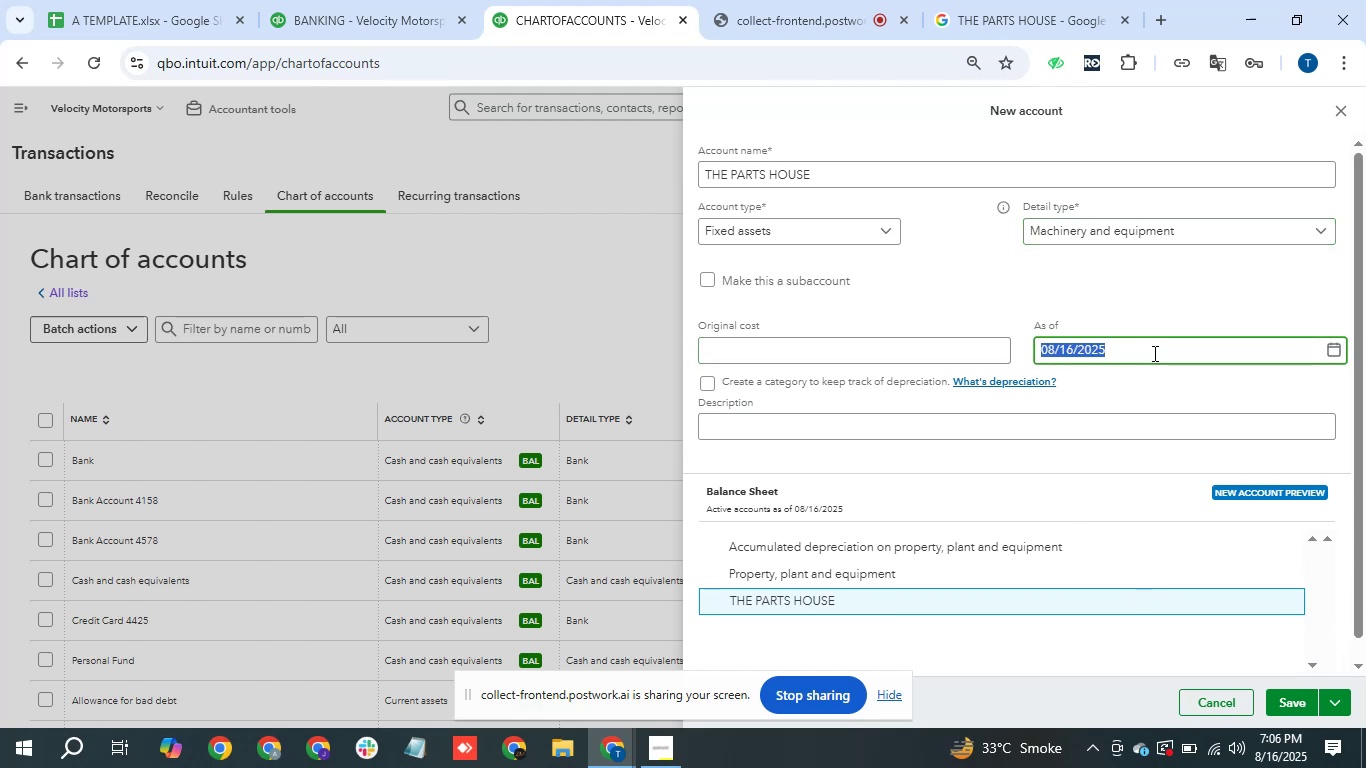 
hold_key(key=Backspace, duration=0.44)
 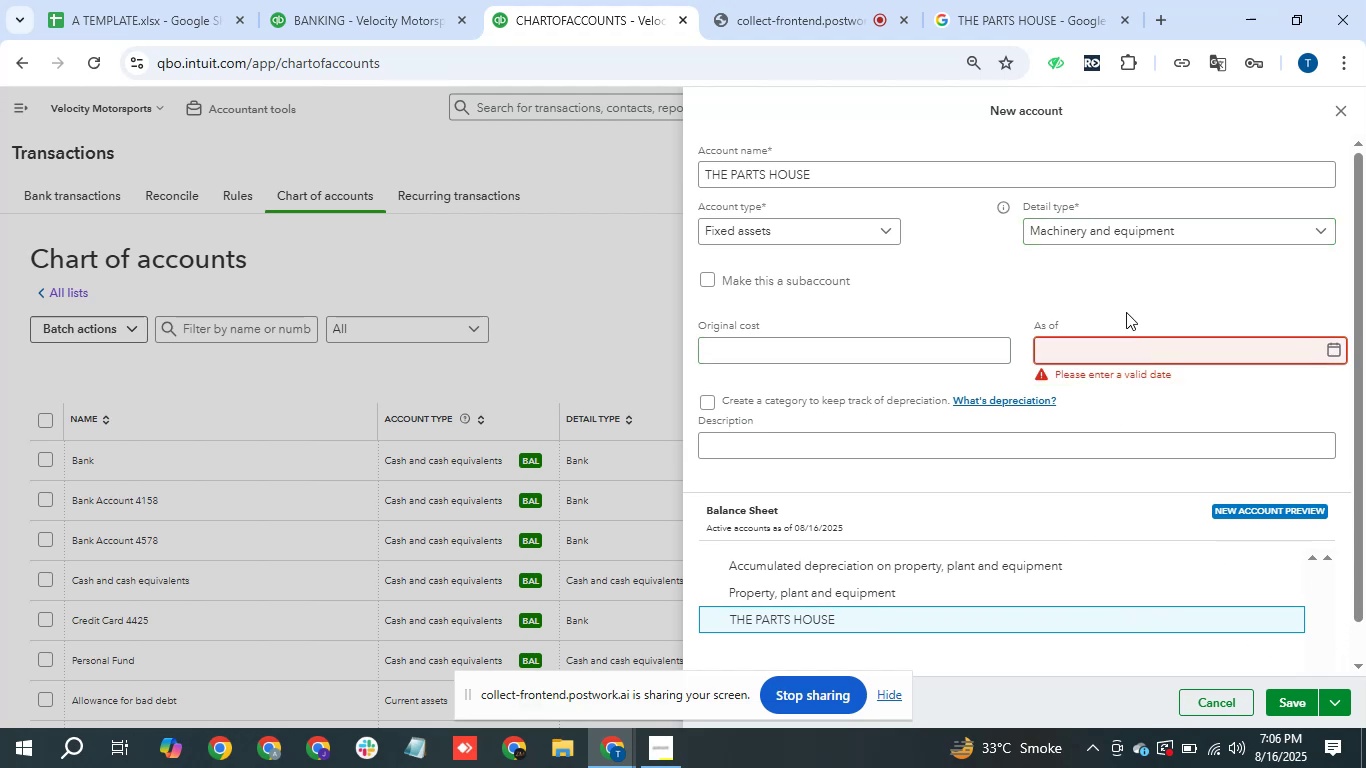 
left_click([1122, 308])
 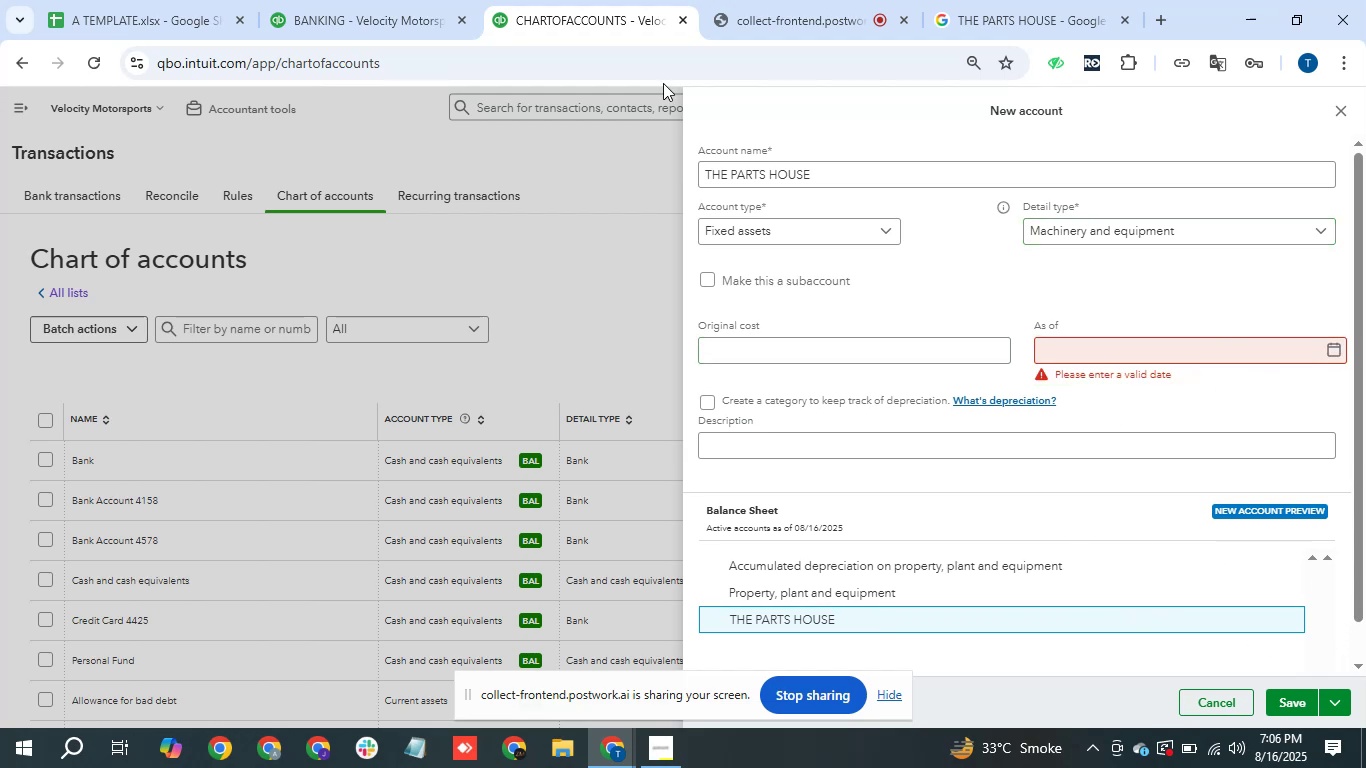 
left_click([349, 0])
 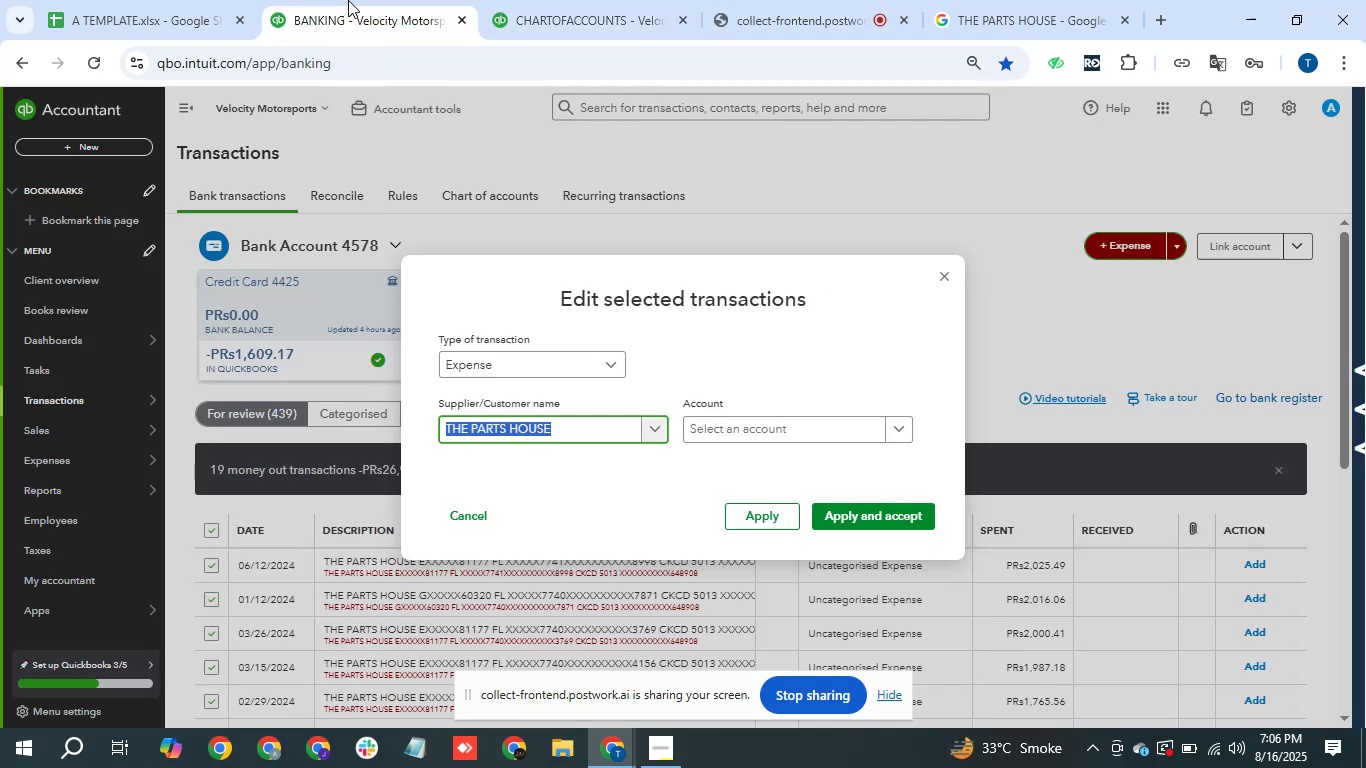 
wait(5.89)
 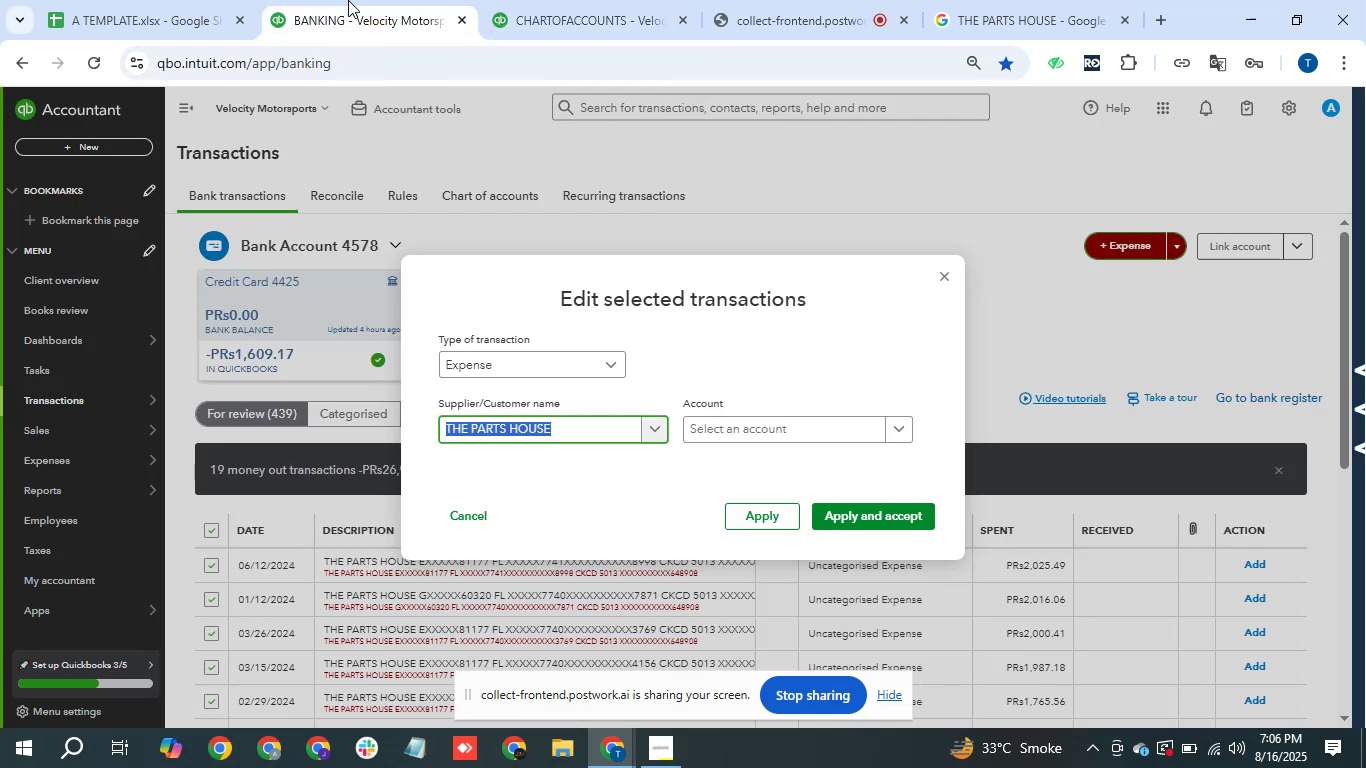 
left_click([1227, 407])
 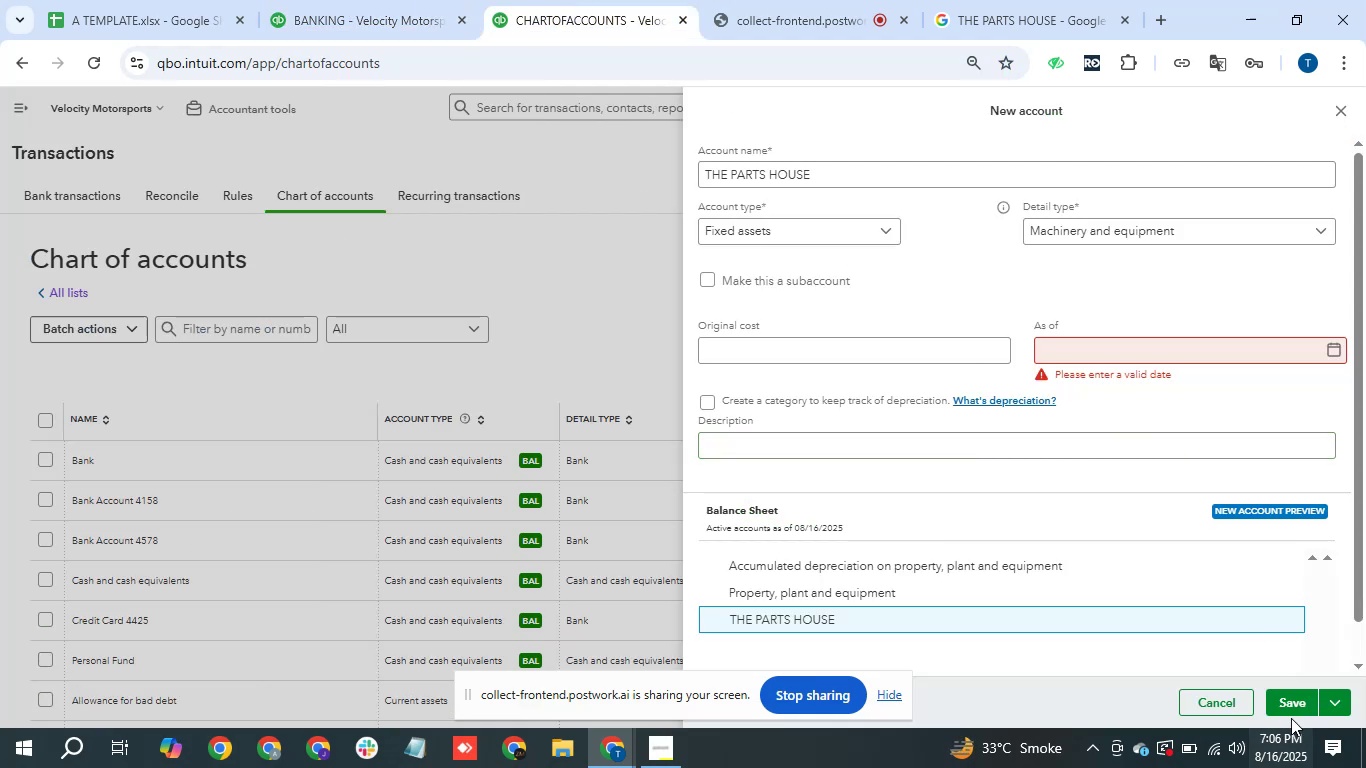 
left_click([1299, 703])
 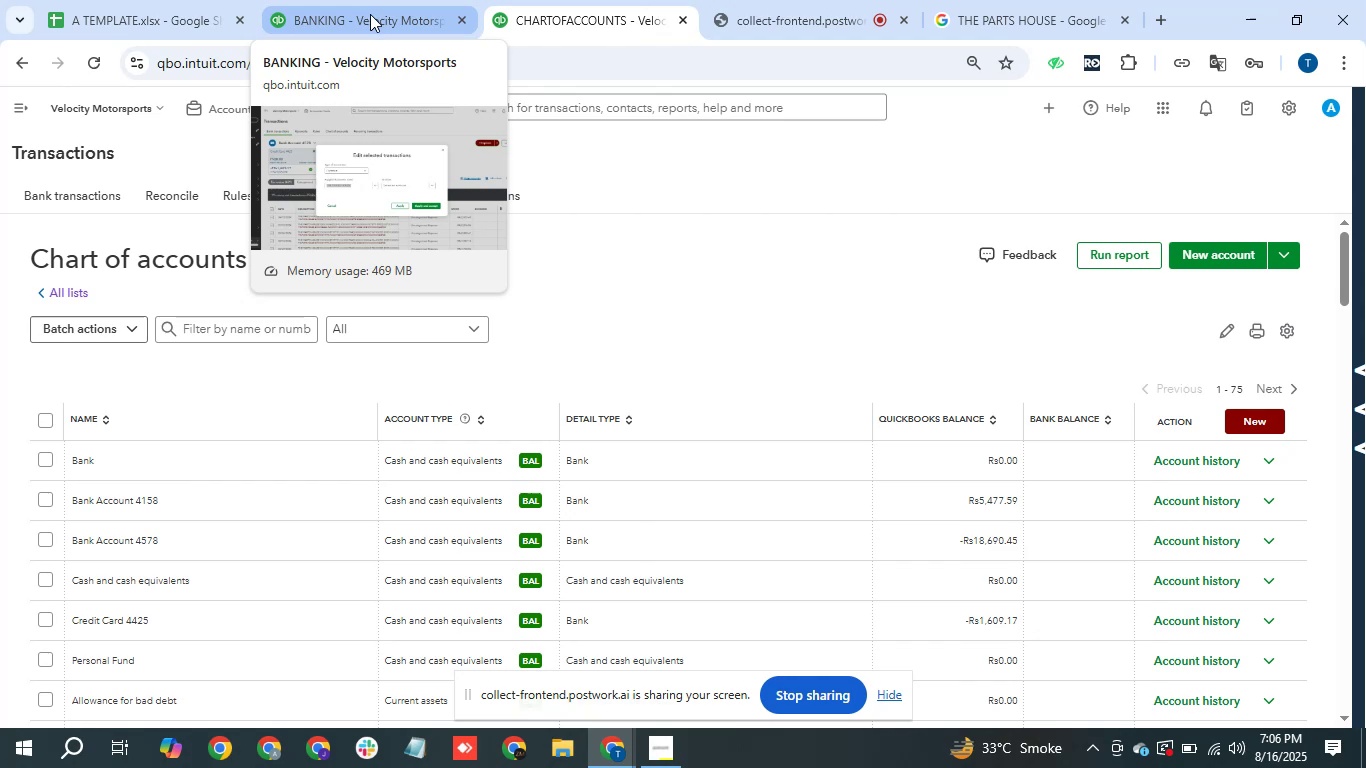 
wait(32.34)
 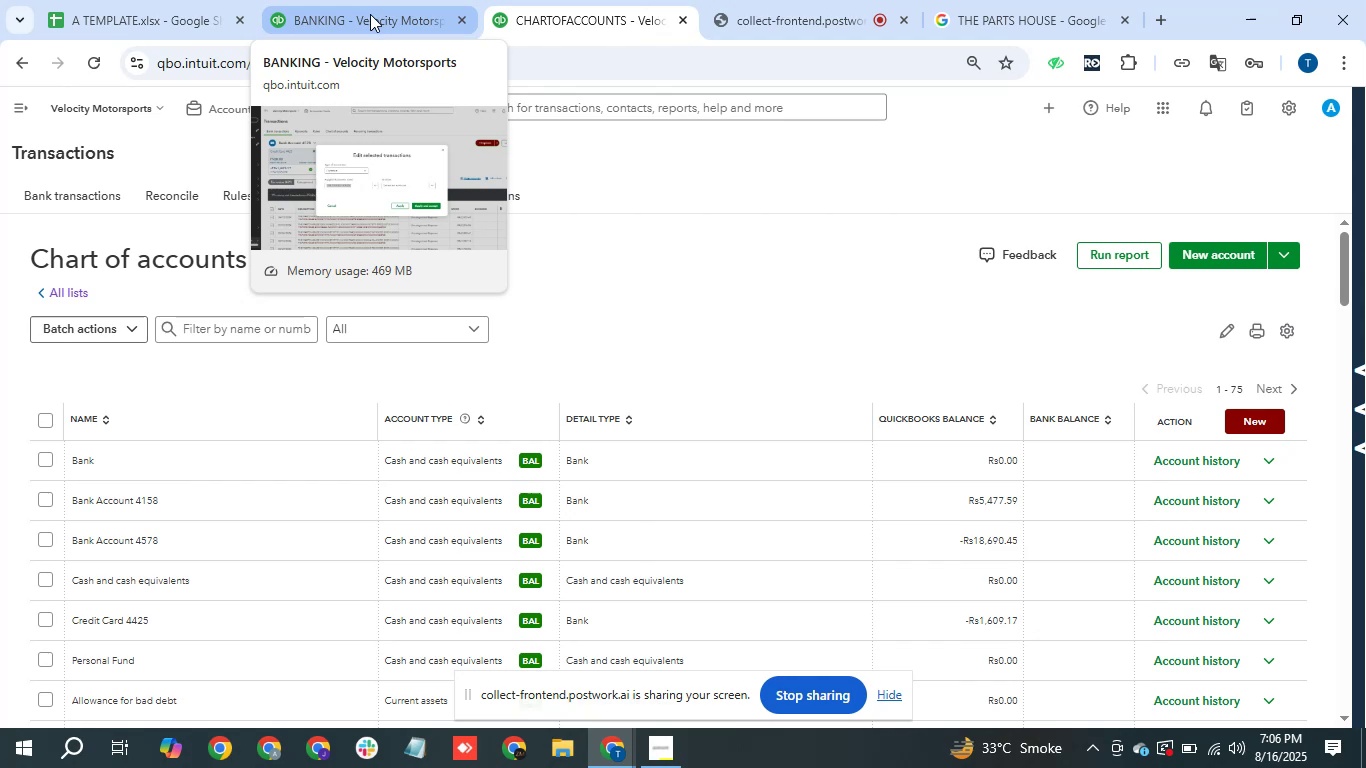 
left_click([378, 0])
 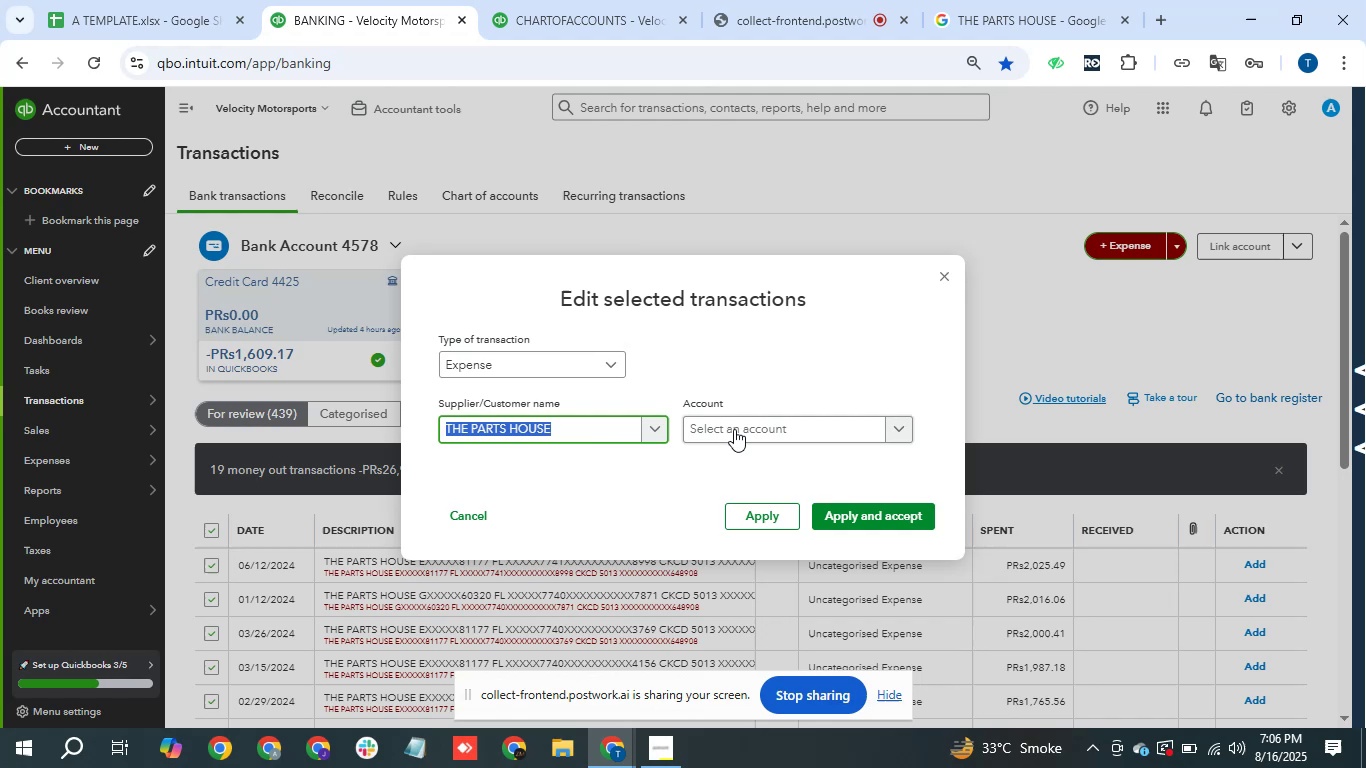 
left_click([736, 426])
 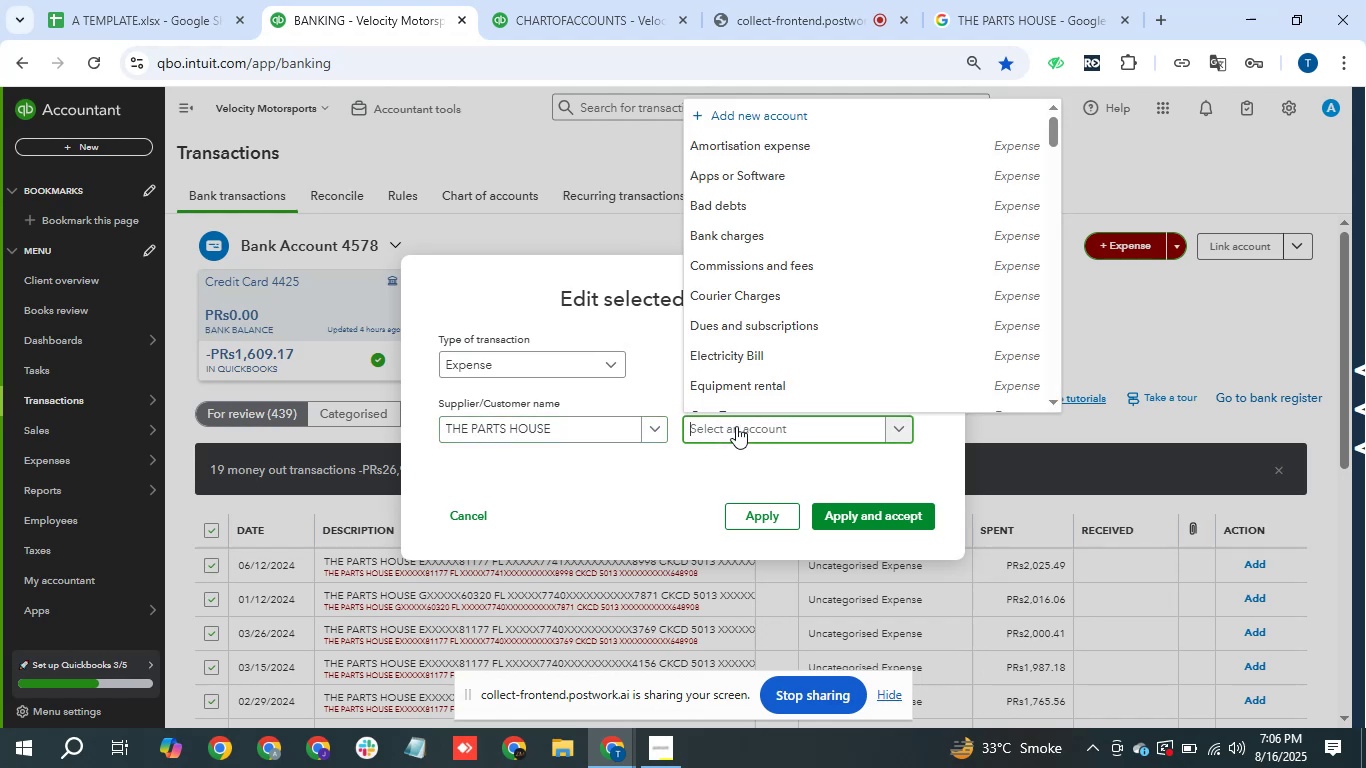 
type(equi)
 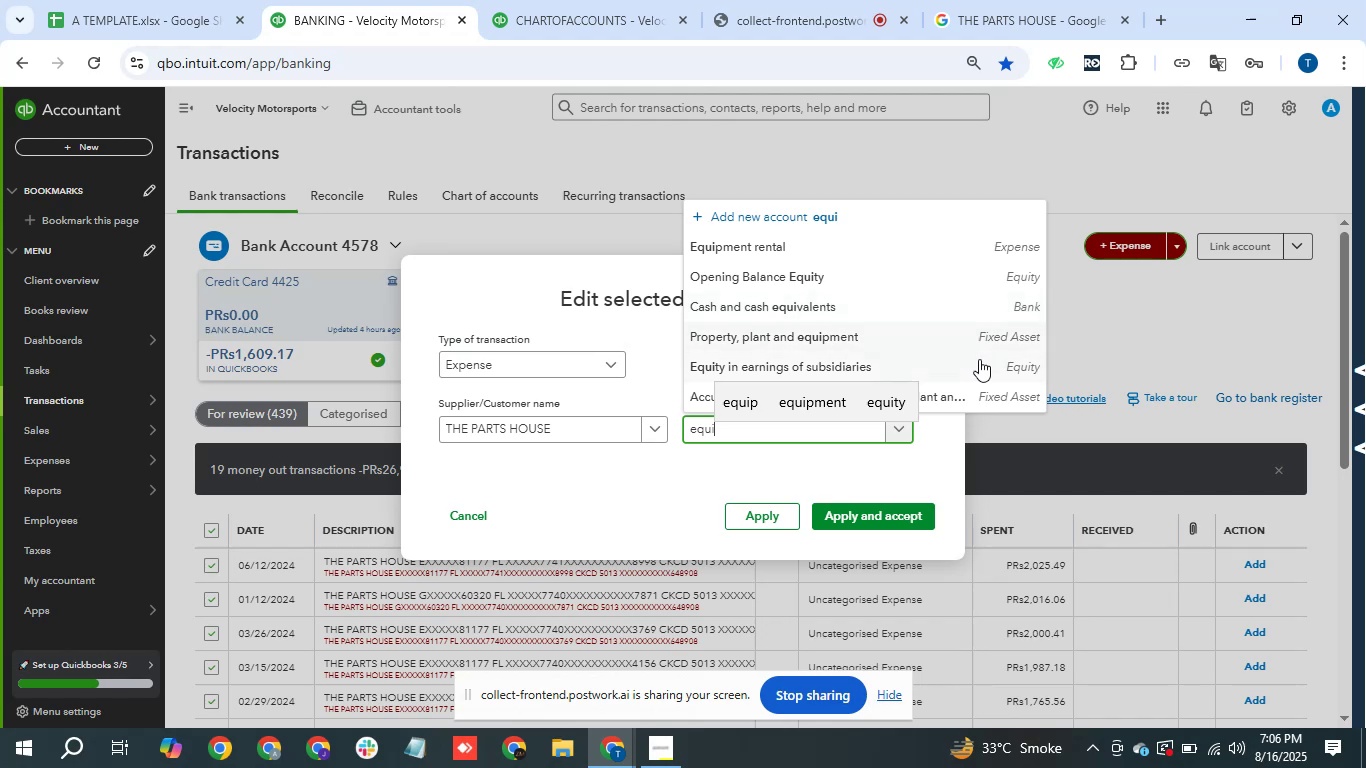 
wait(10.76)
 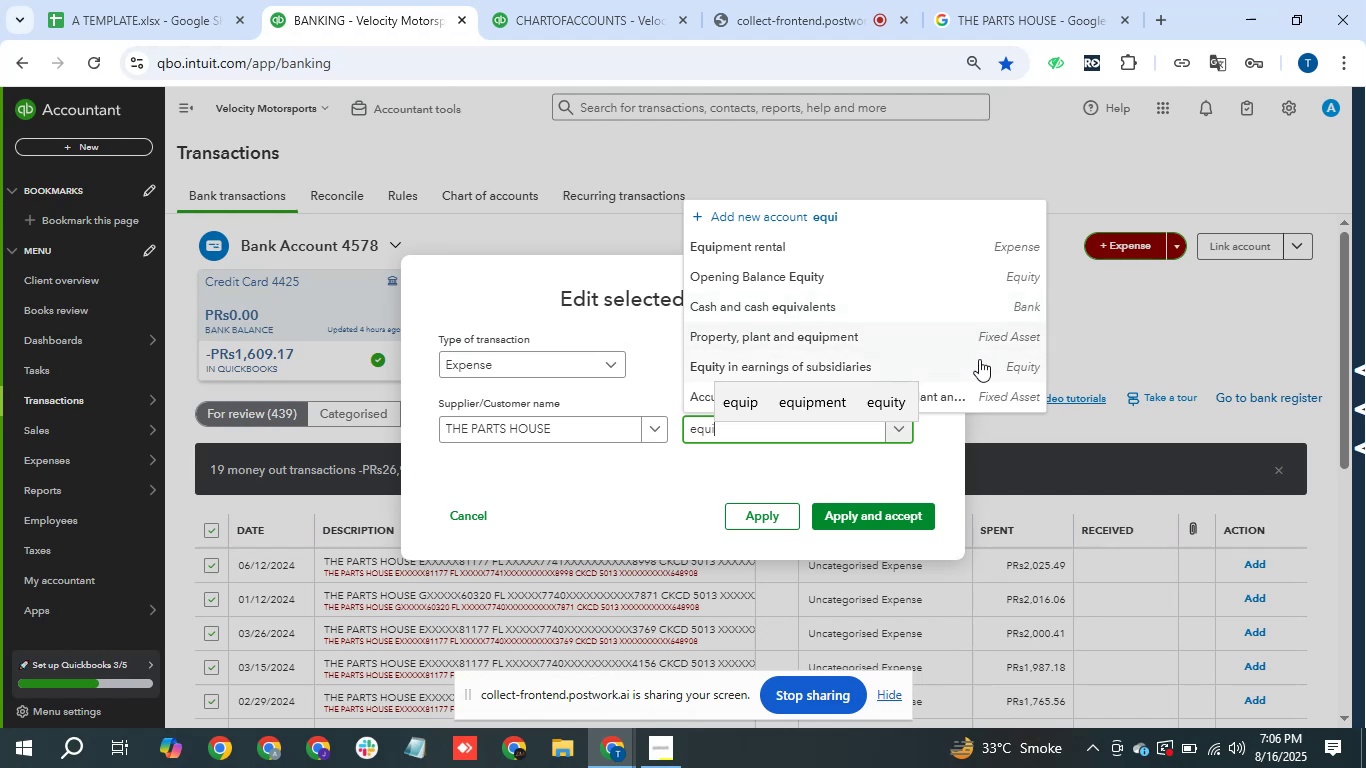 
left_click([976, 393])
 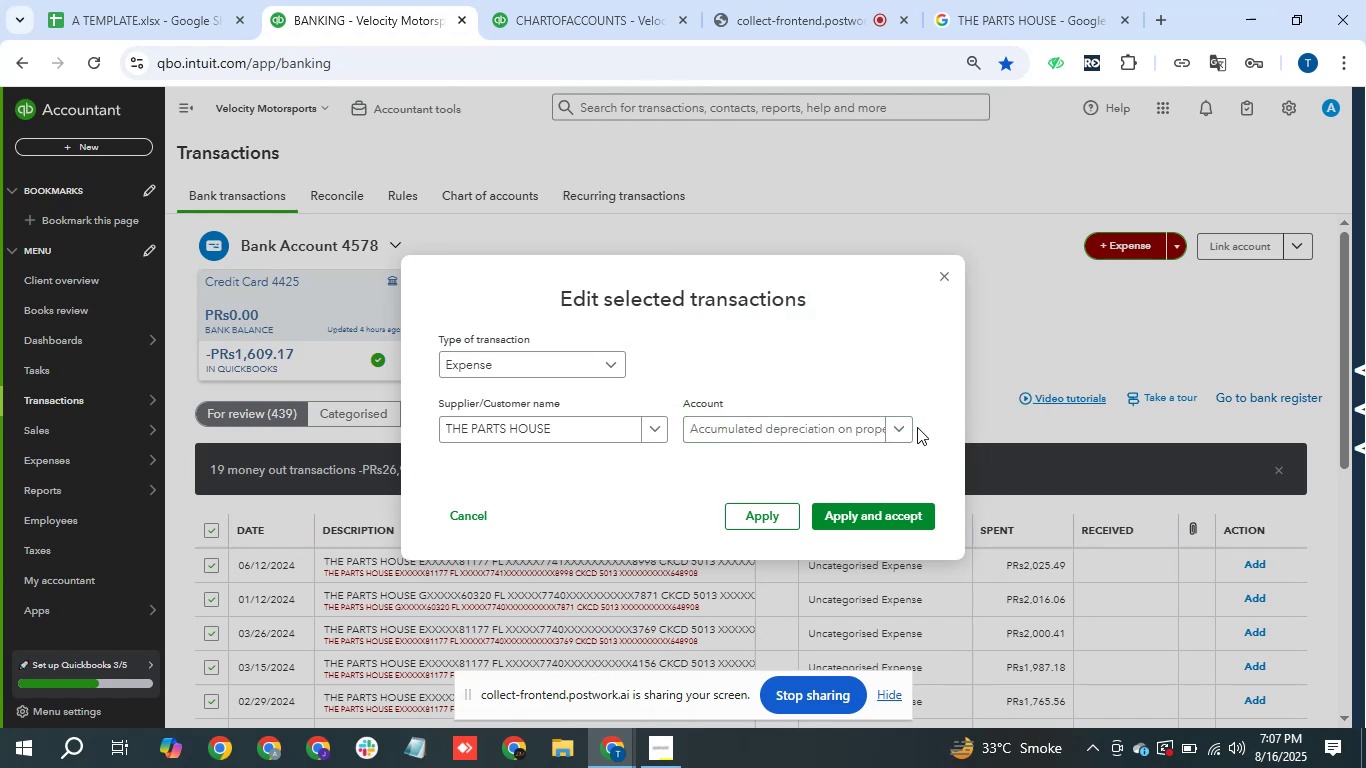 
left_click([889, 430])
 